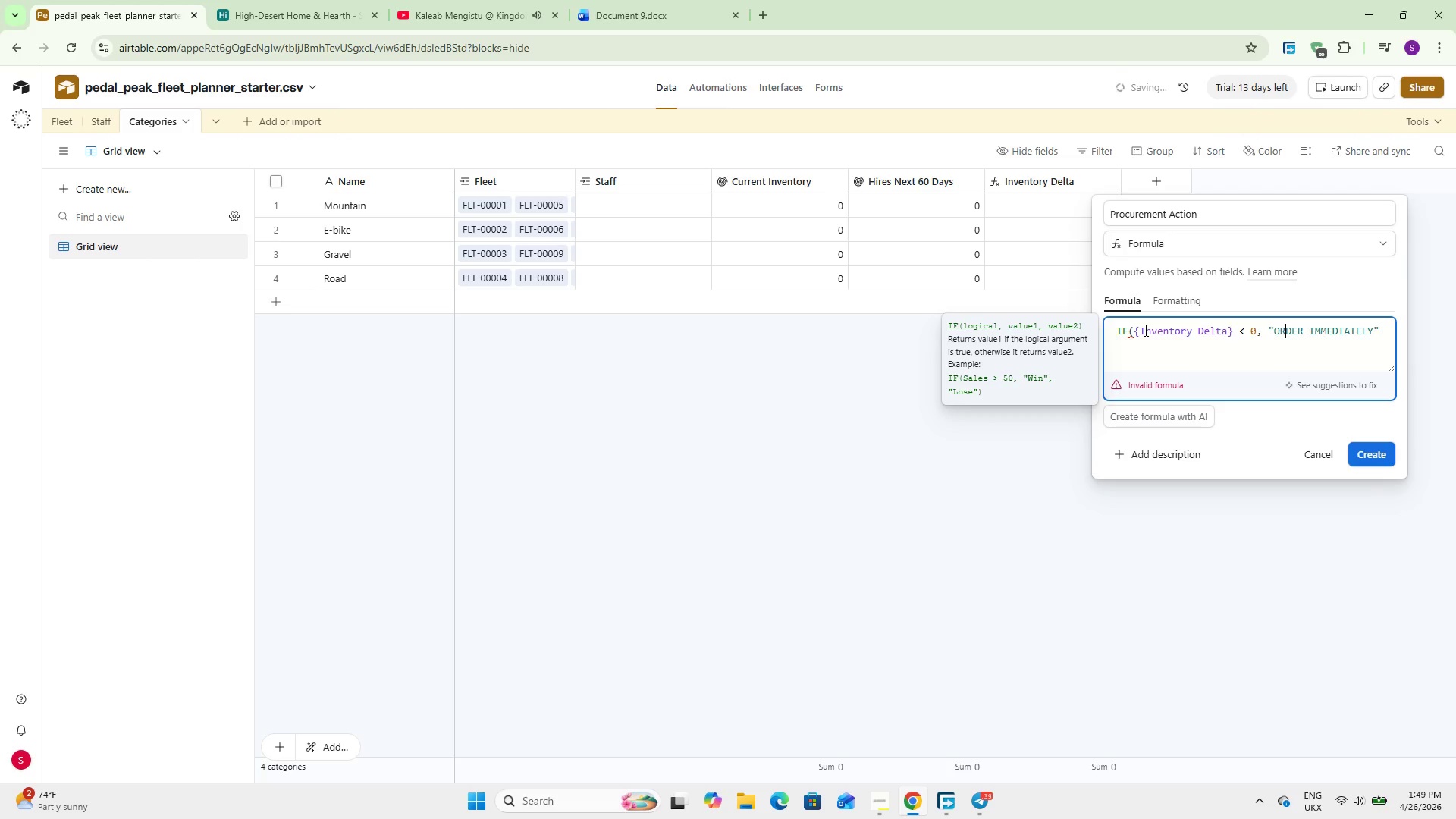 
key(ArrowLeft)
 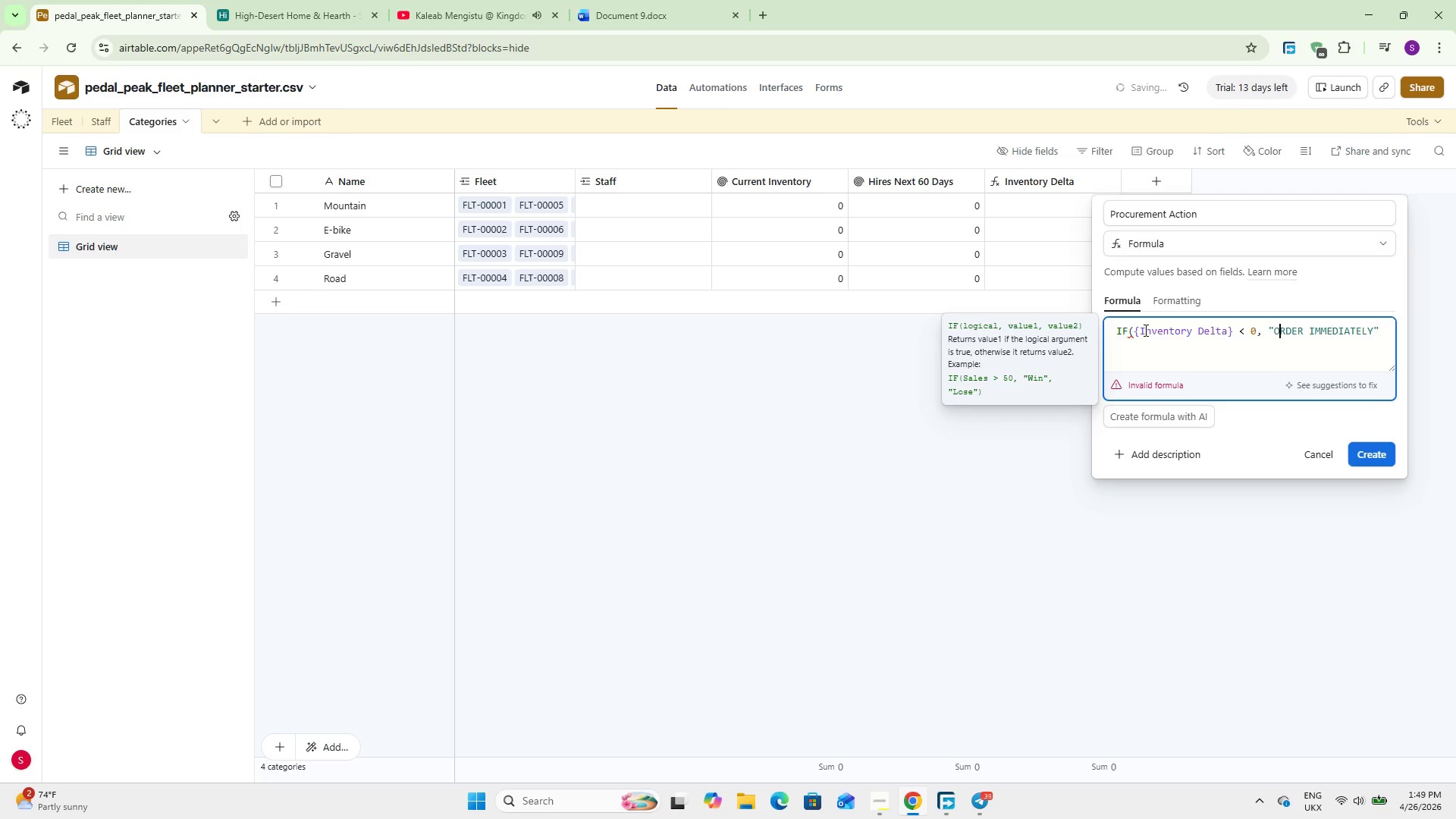 
key(ArrowLeft)
 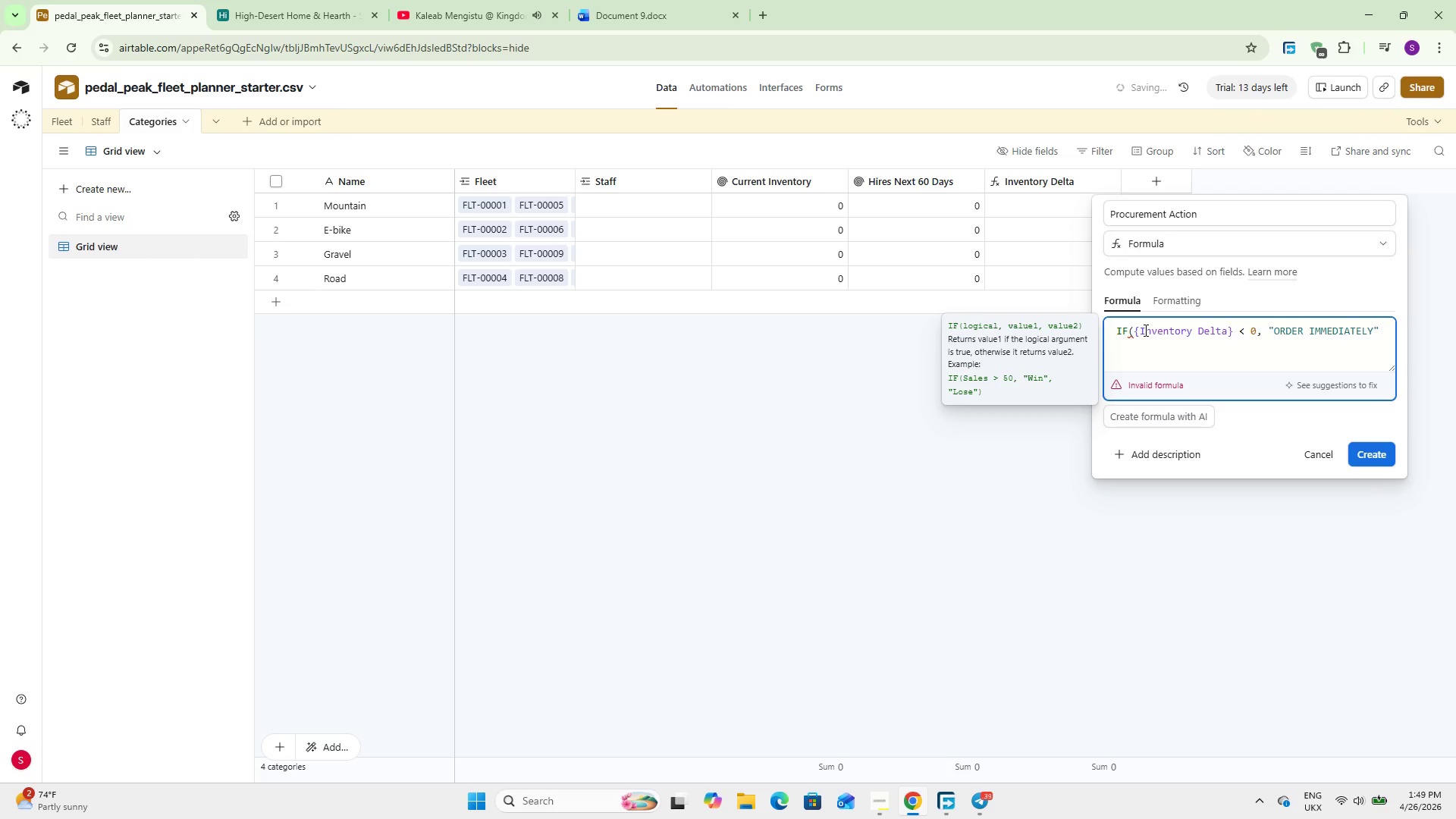 
key(Meta+Period)
 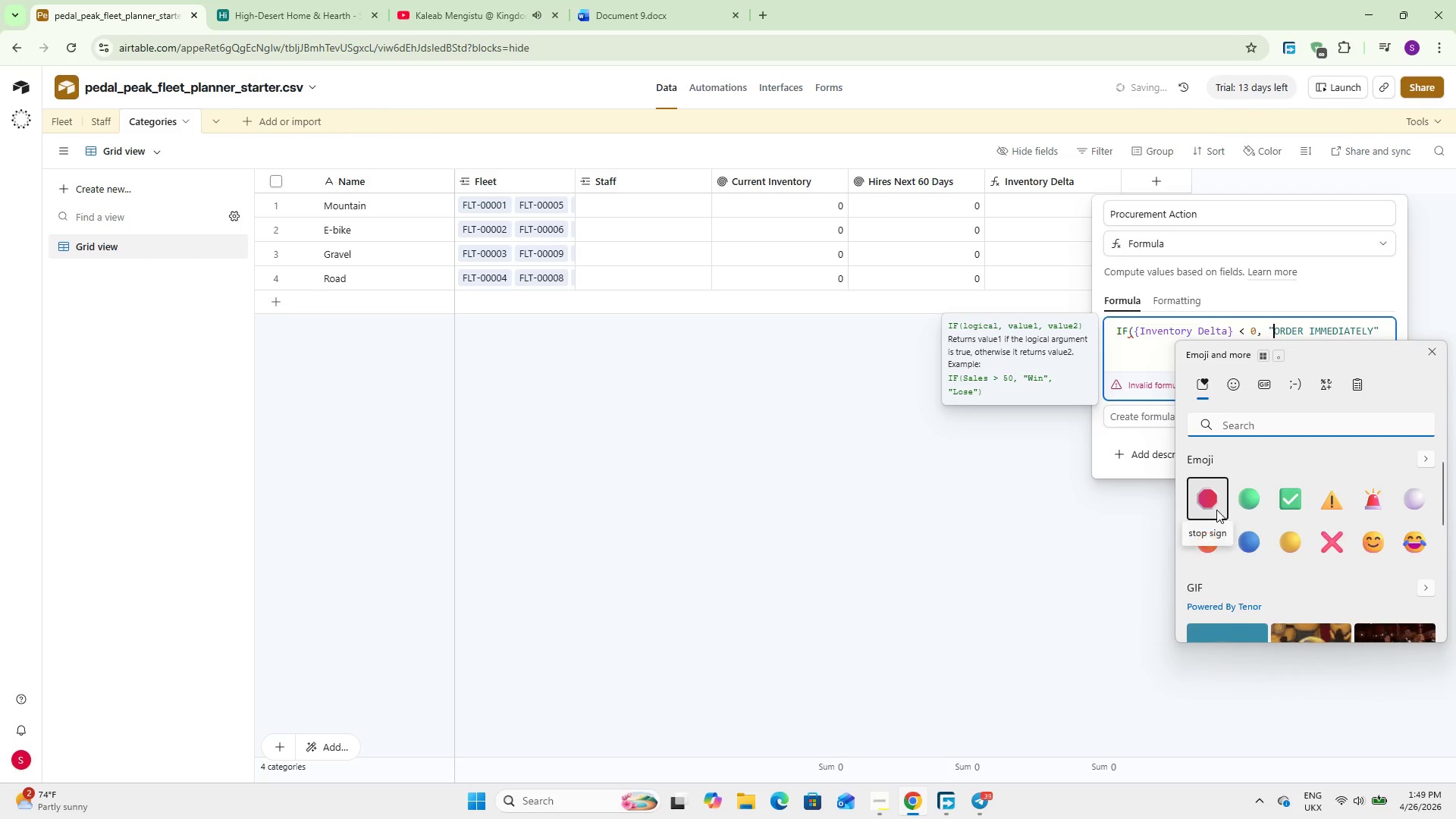 
left_click([1216, 509])
 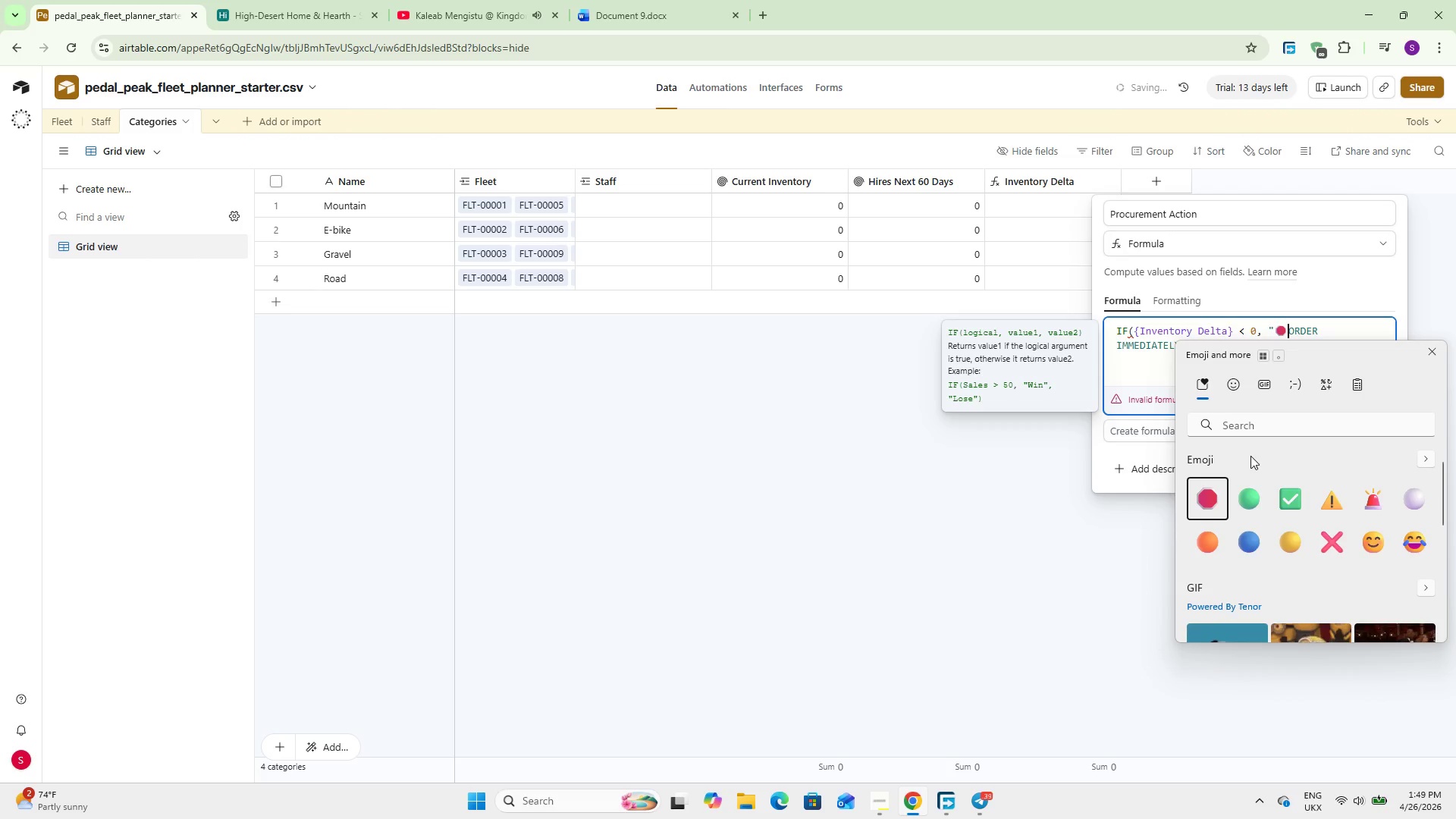 
key(Backspace)
 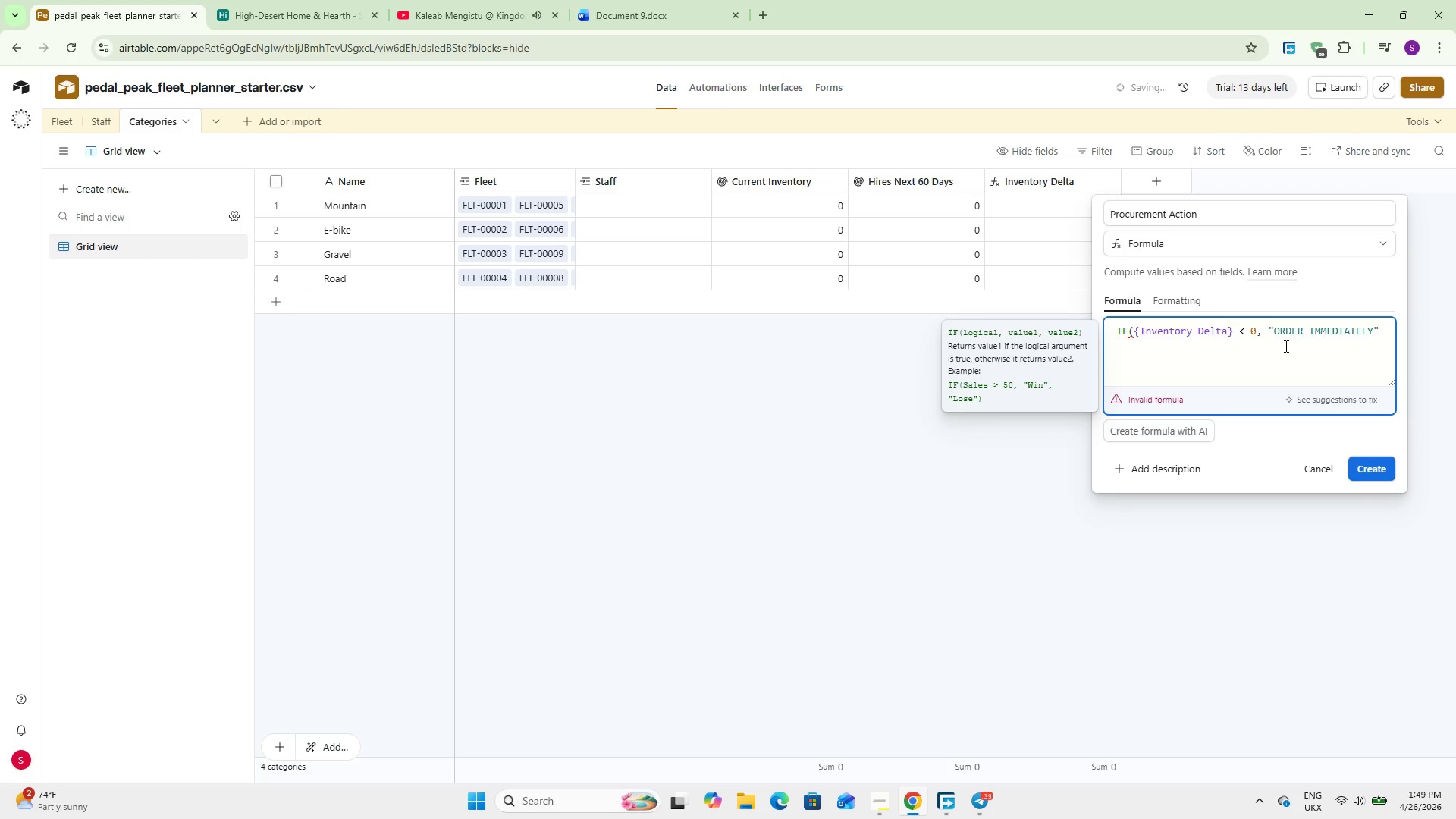 
key(Meta+Period)
 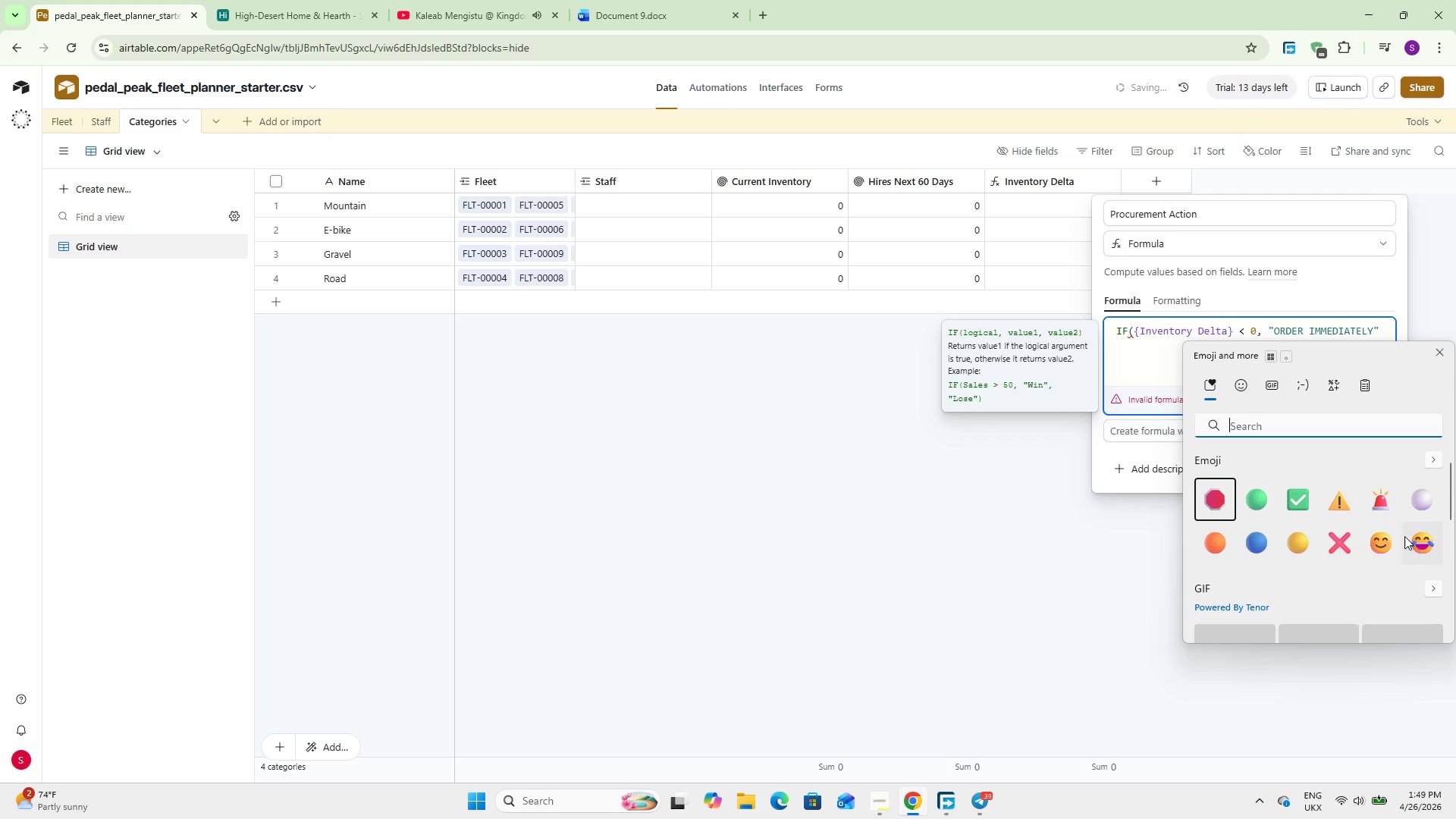 
left_click([1381, 506])
 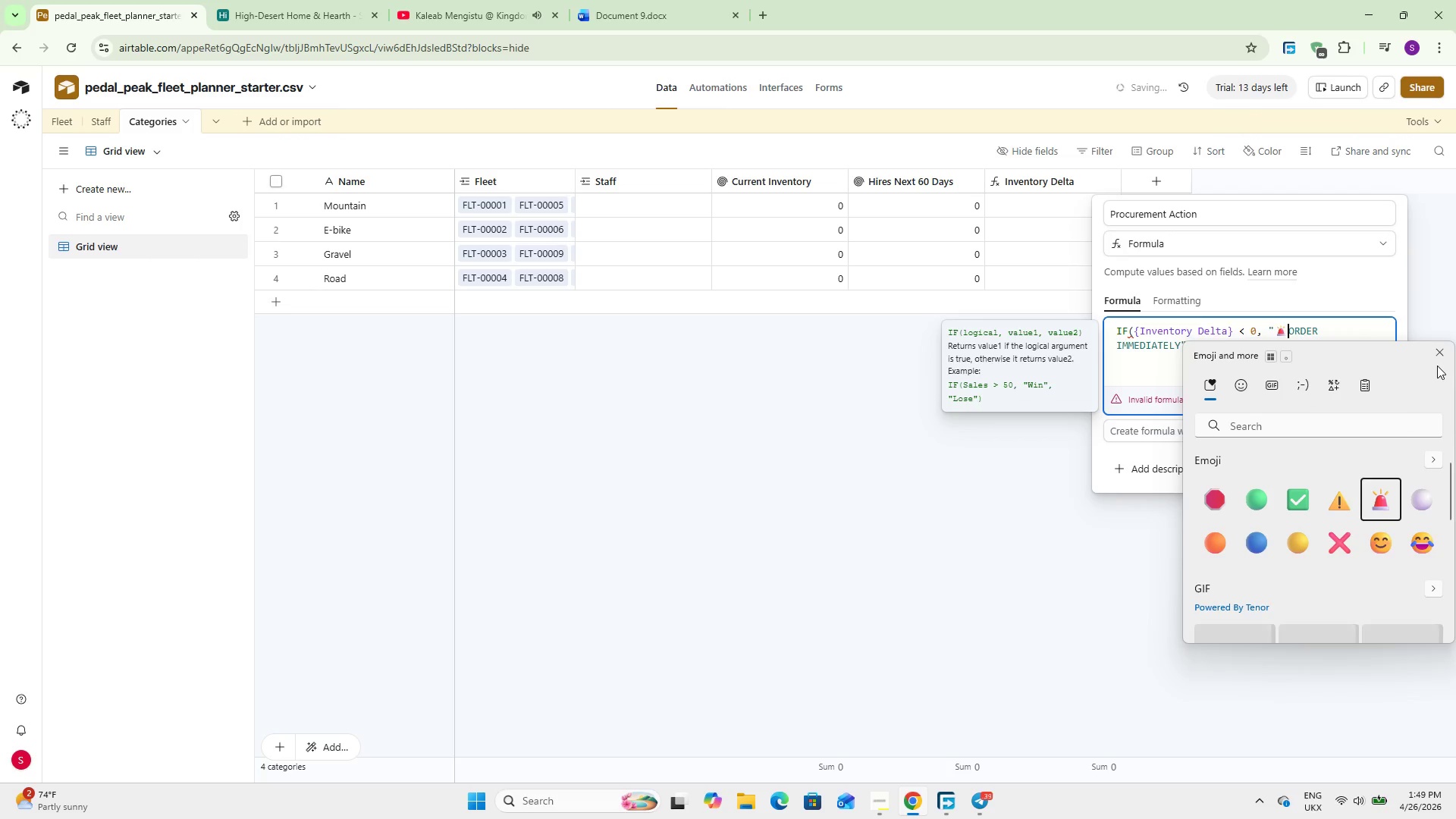 
left_click([1437, 357])
 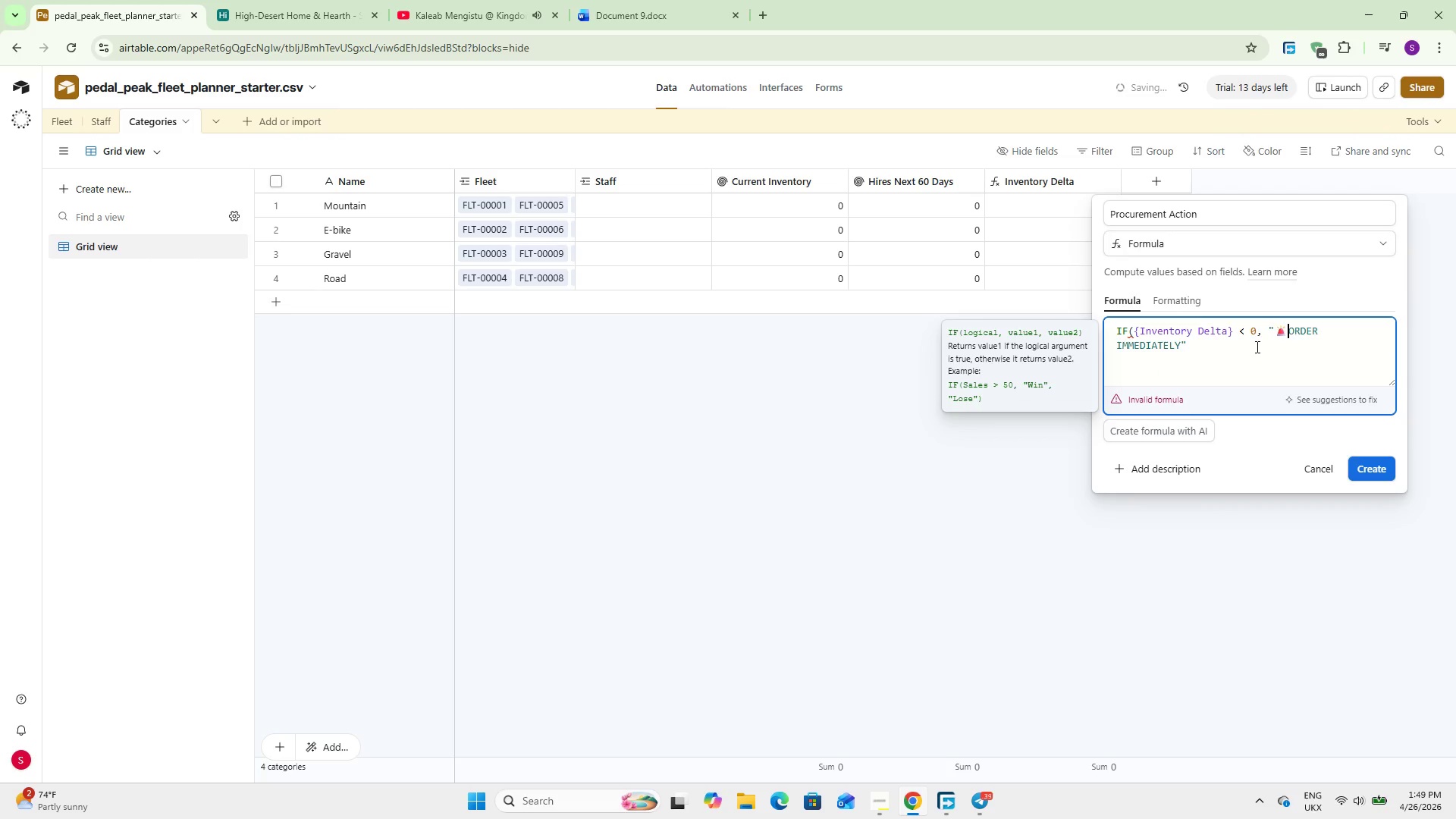 
left_click([1250, 342])
 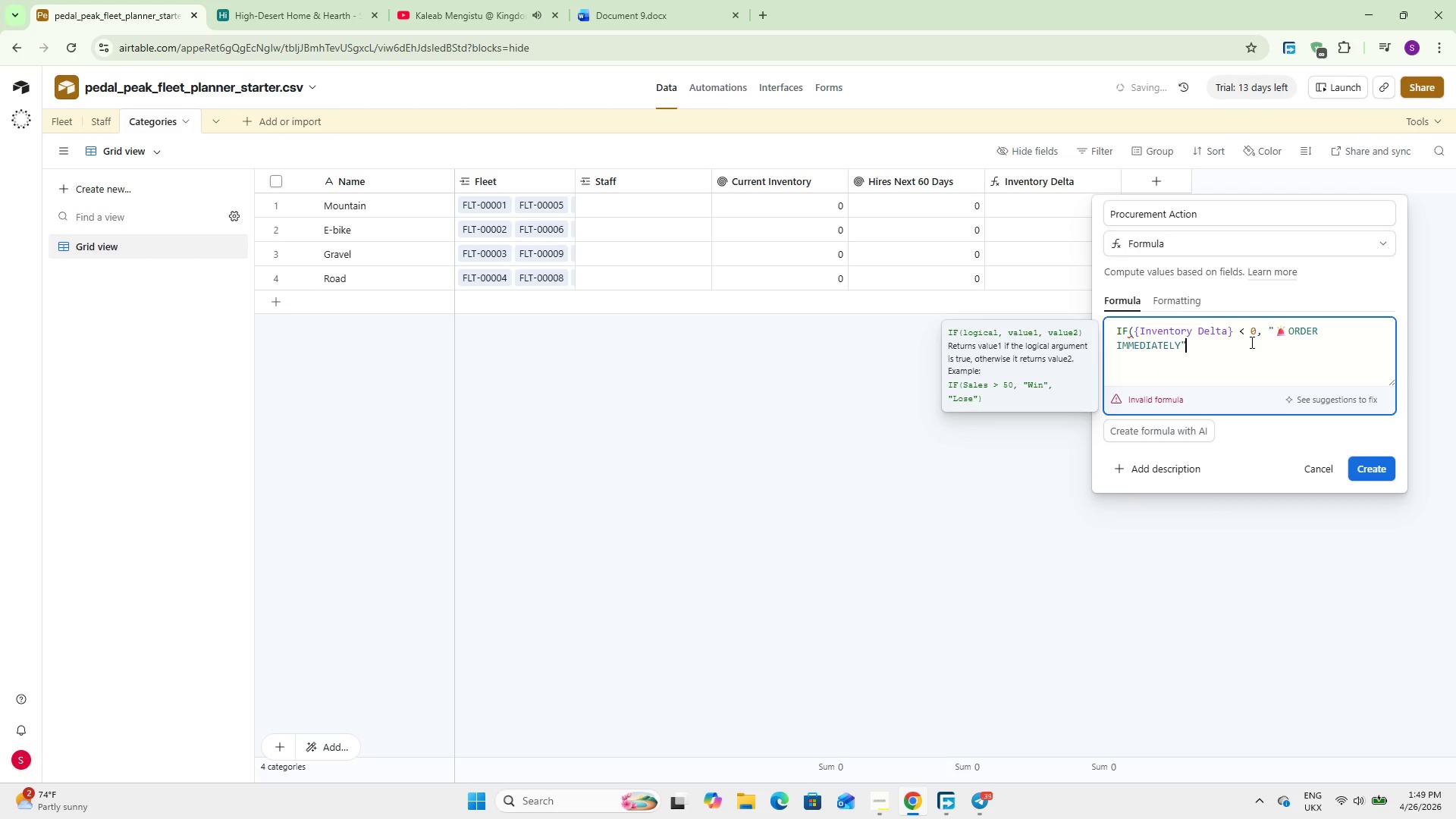 
key(Comma)
 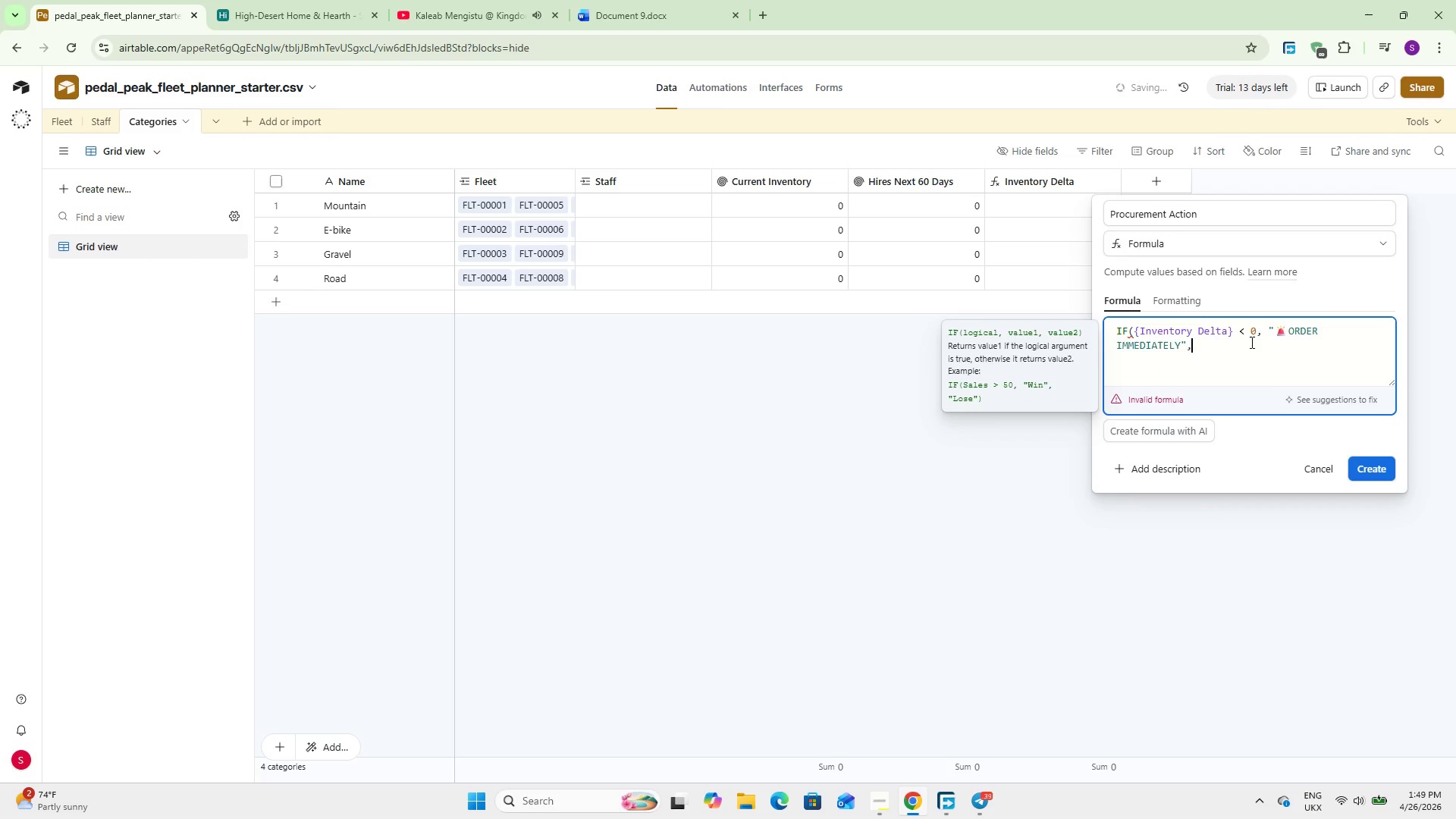 
key(Space)
 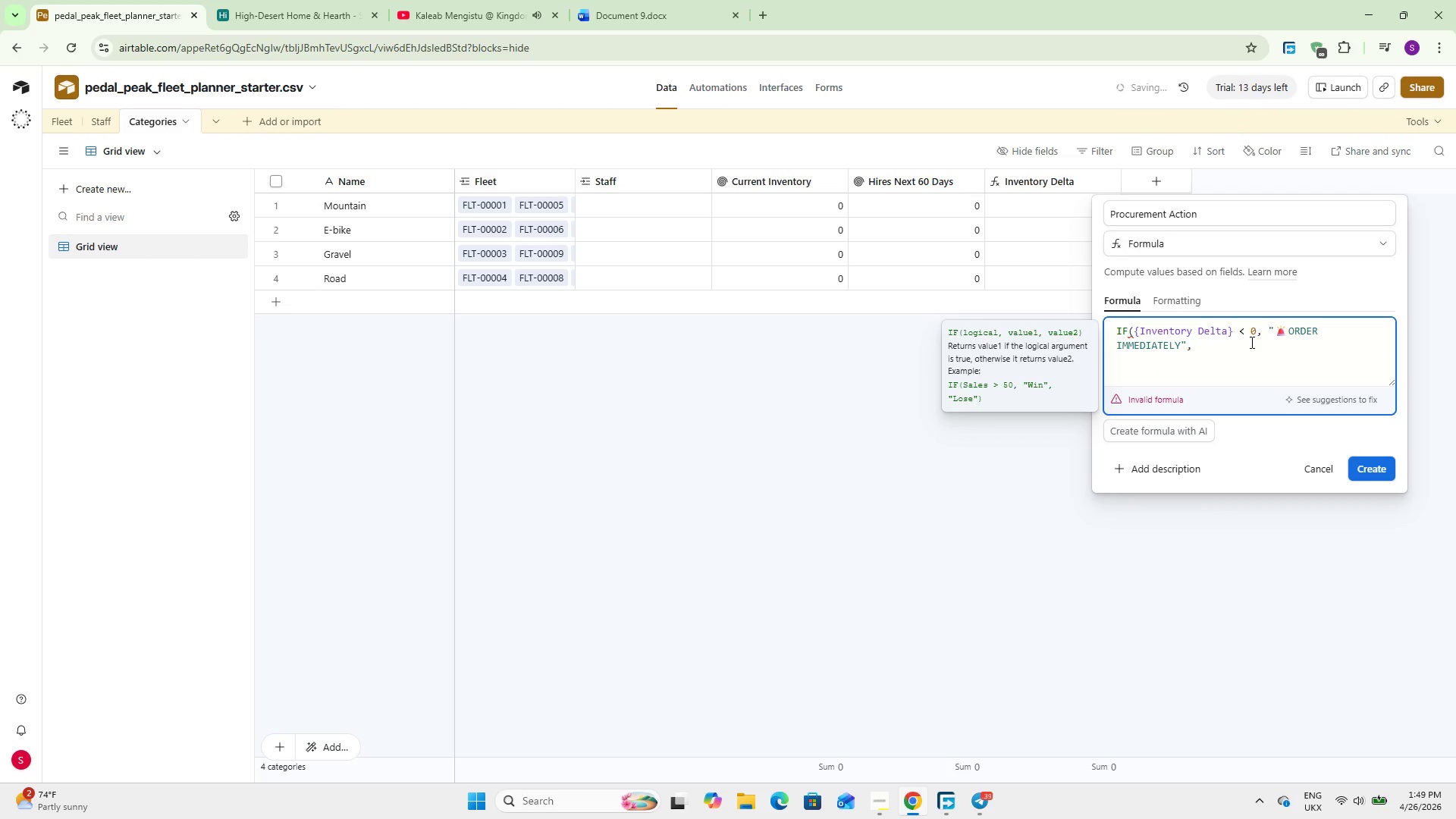 
key(Shift+2)
 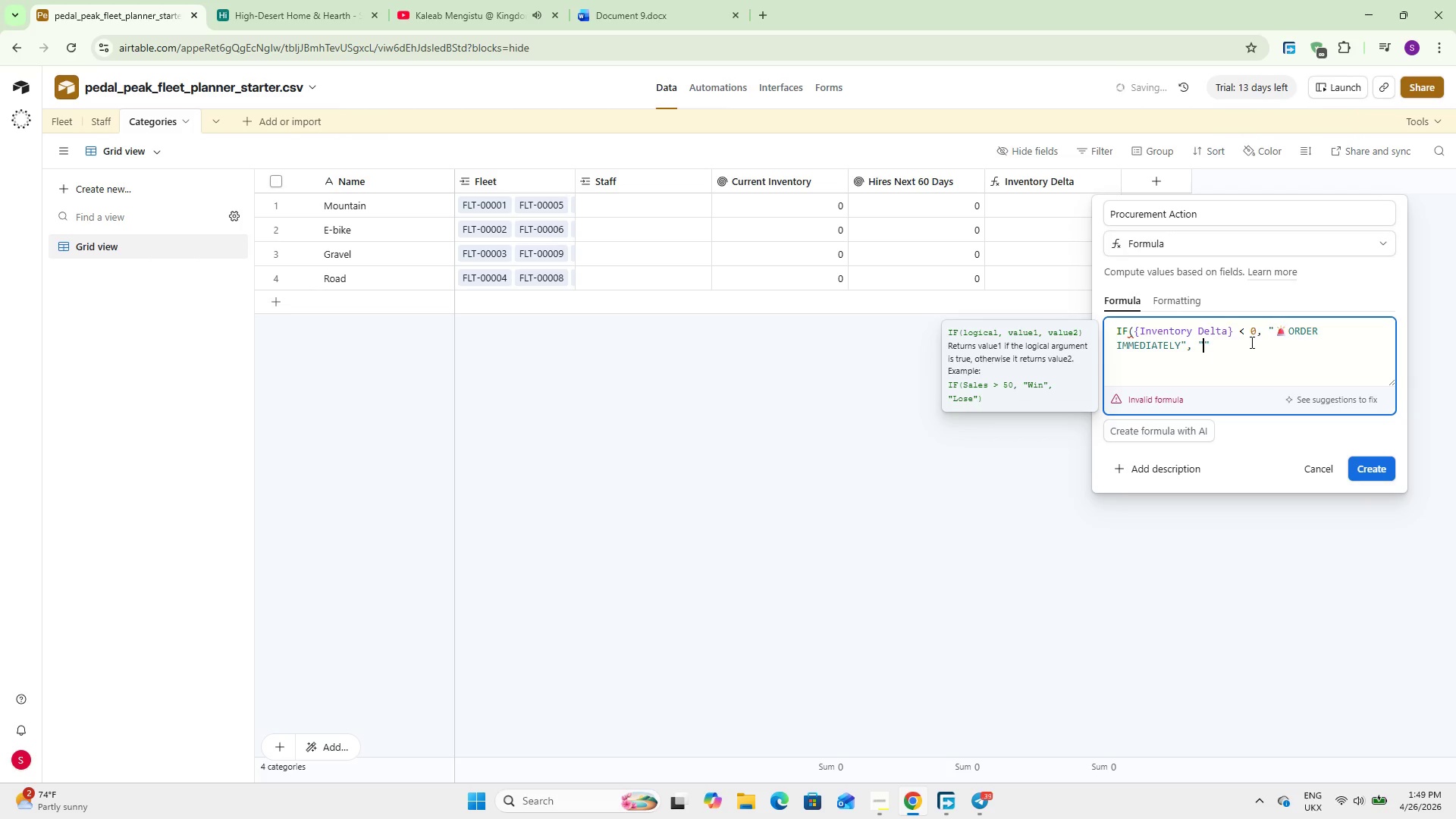 
key(Meta+Period)
 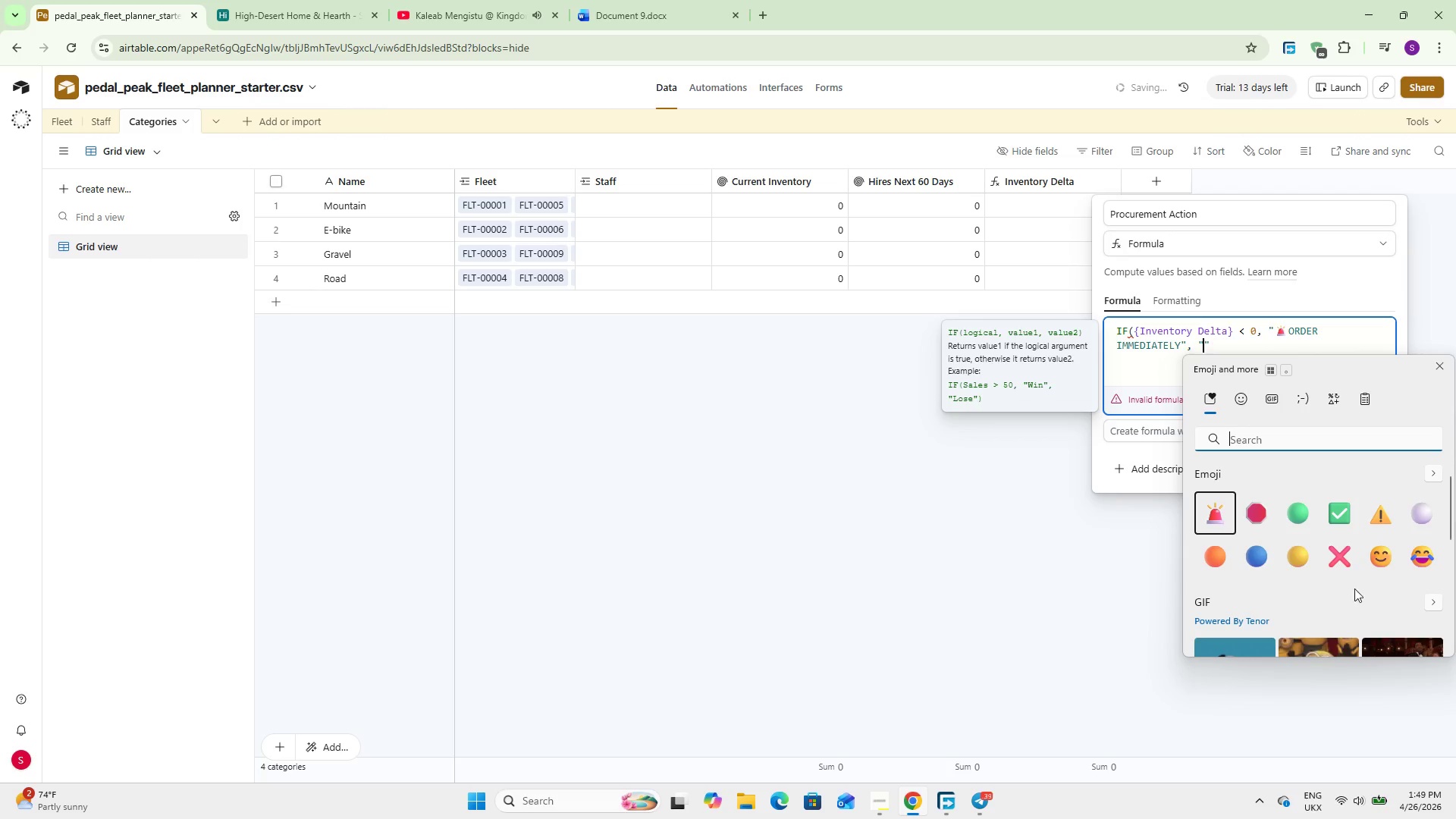 
left_click([1342, 513])
 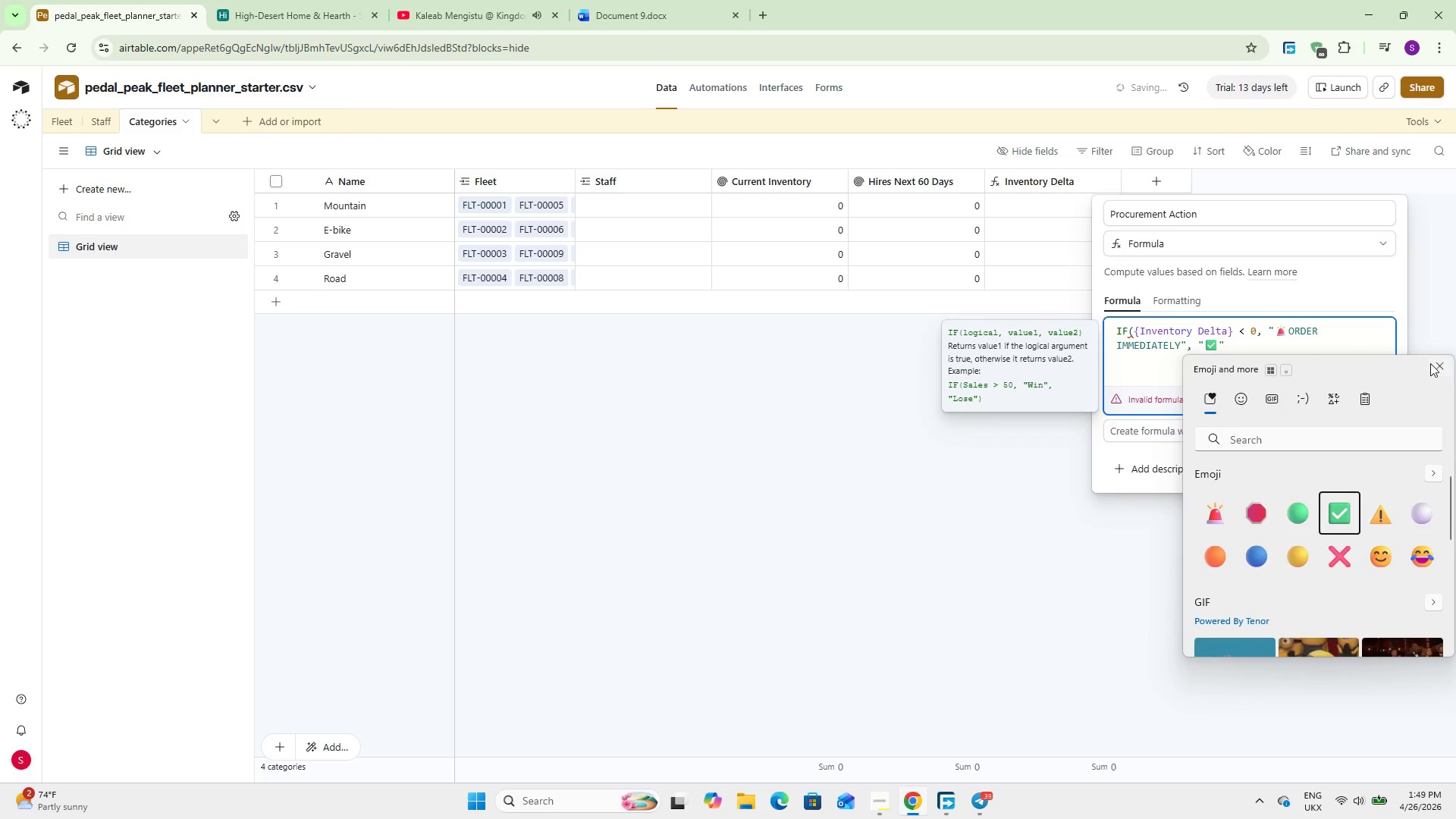 
left_click([1432, 362])
 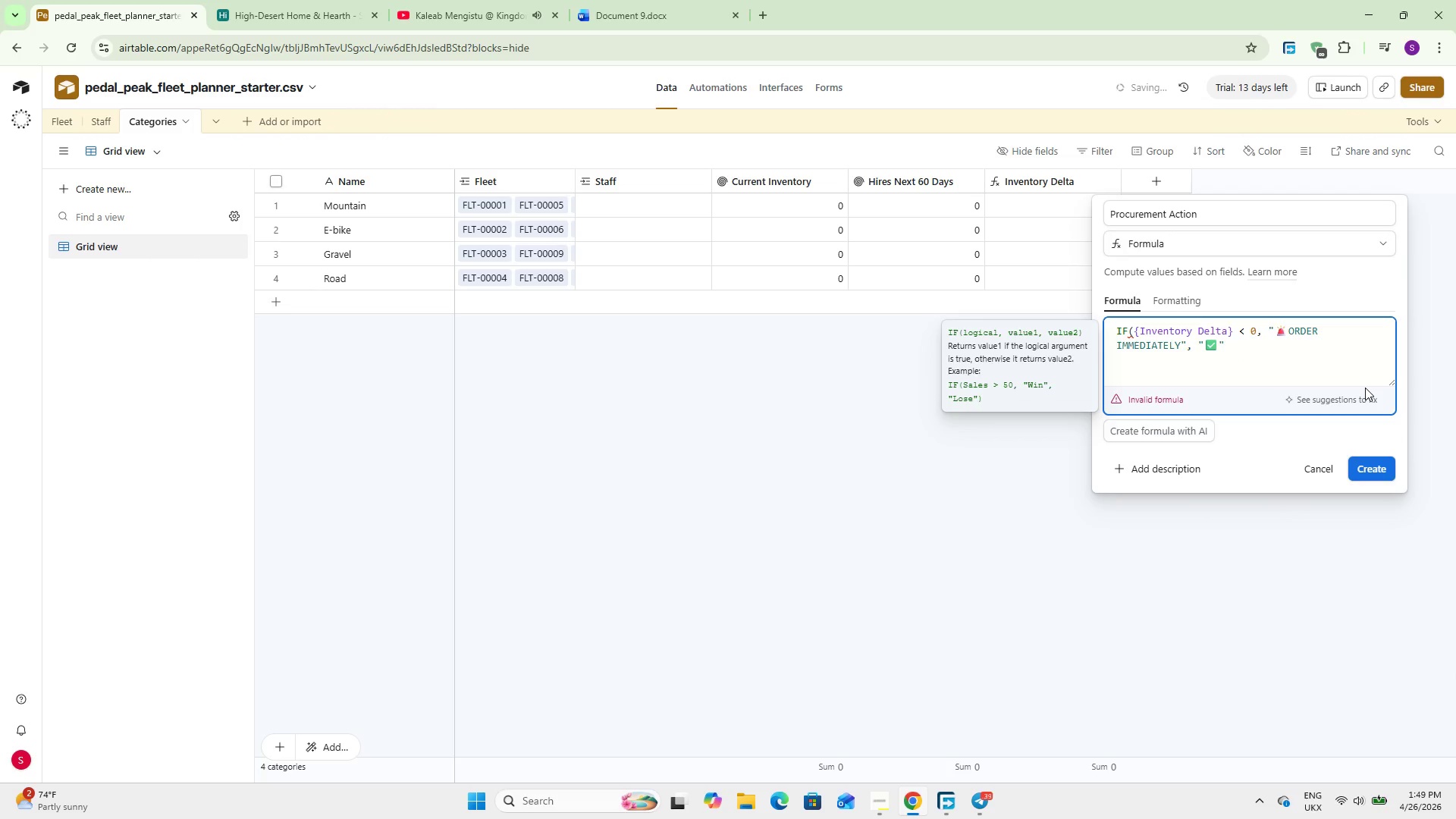 
type( Sufficient Stock)
 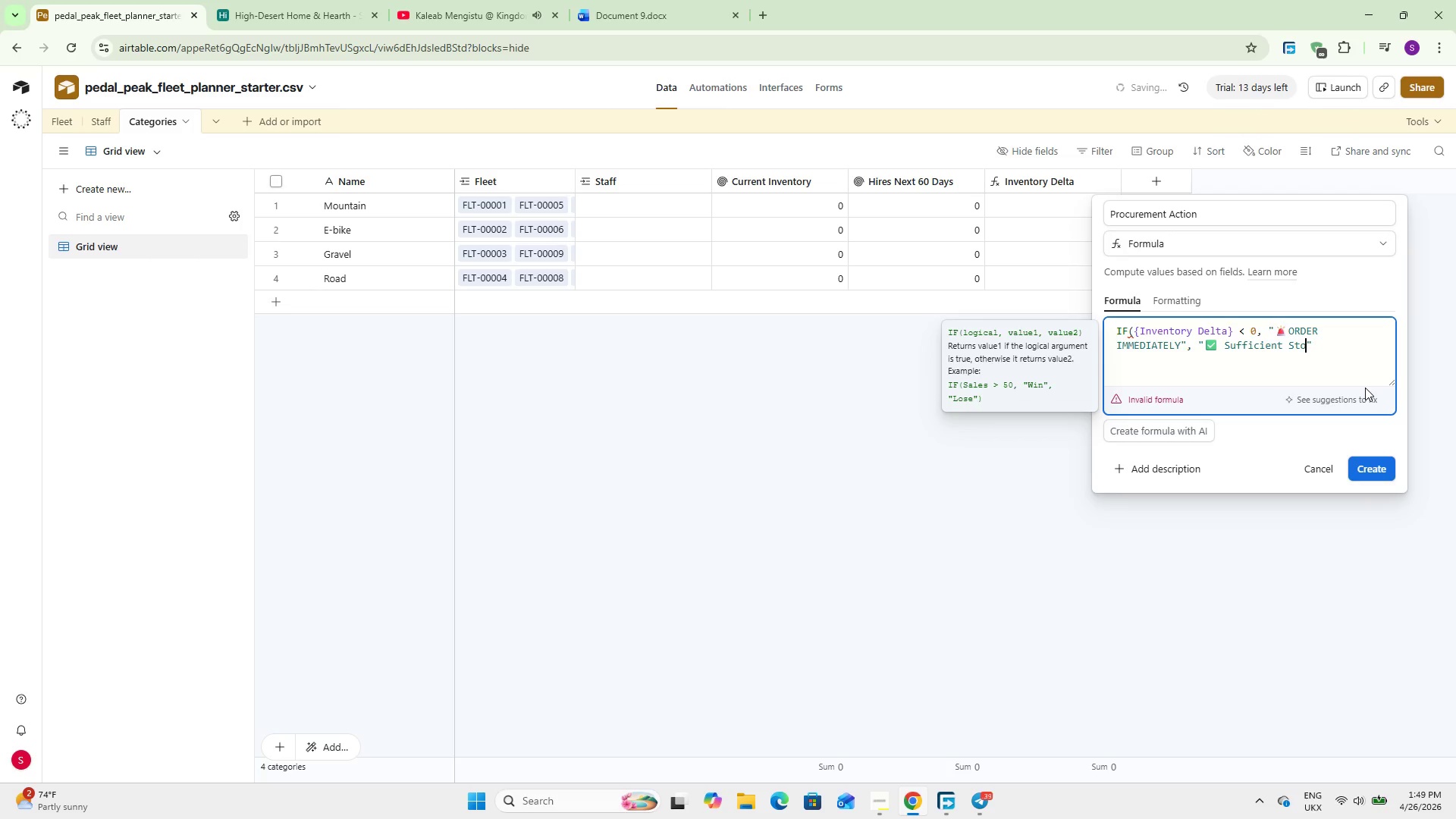 
key(ArrowRight)
 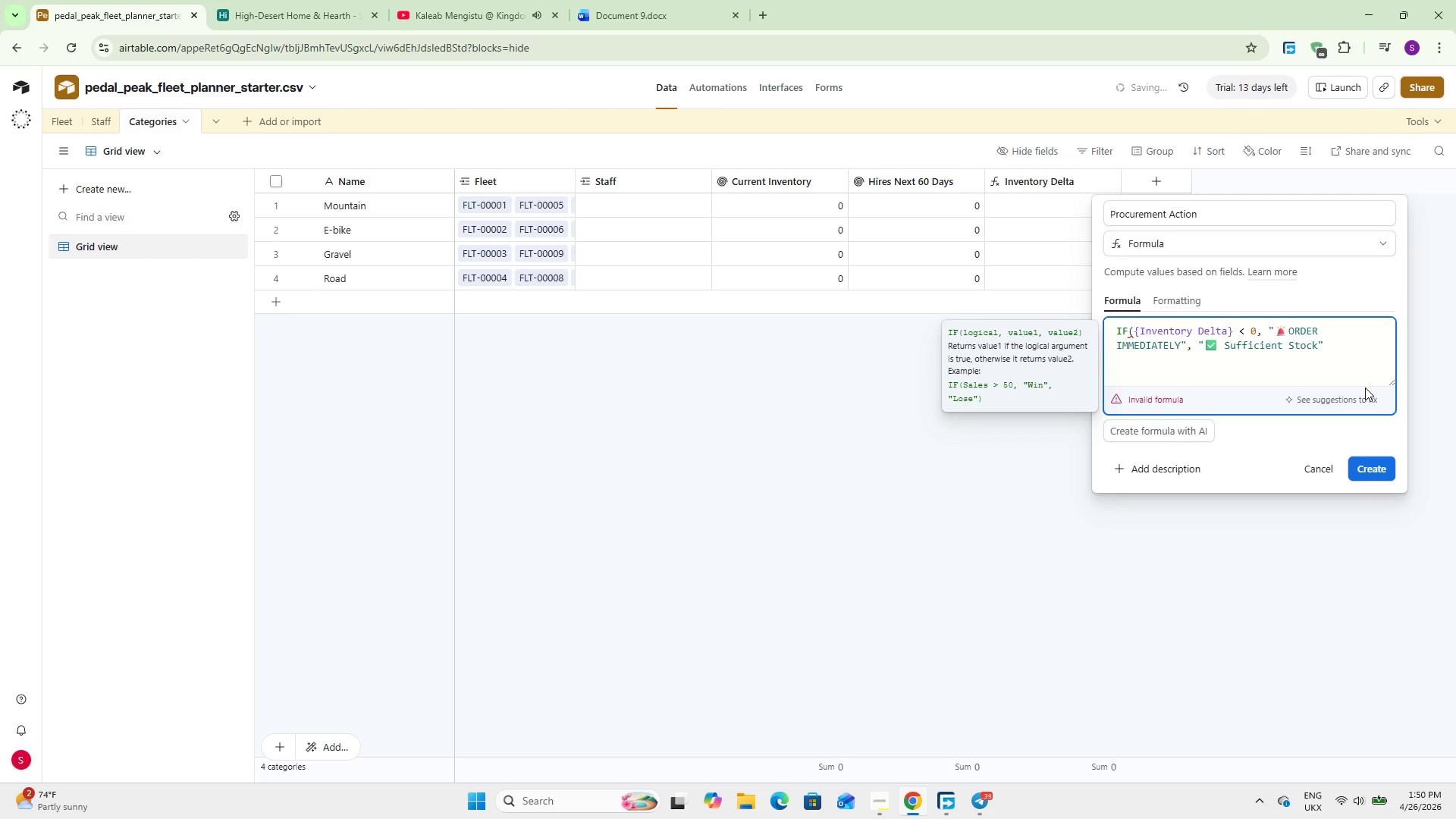 
key(Shift+0)
 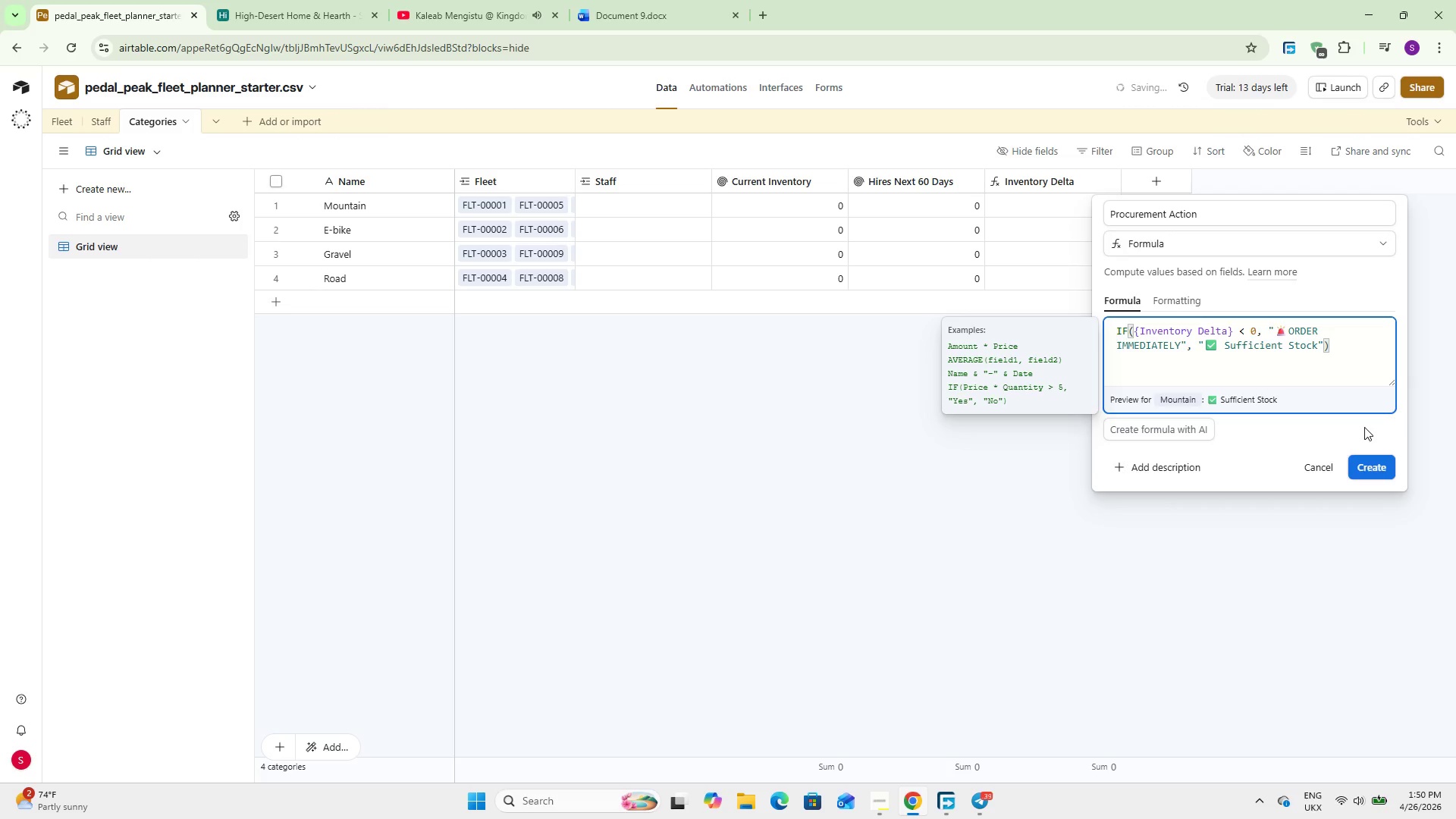 
wait(19.66)
 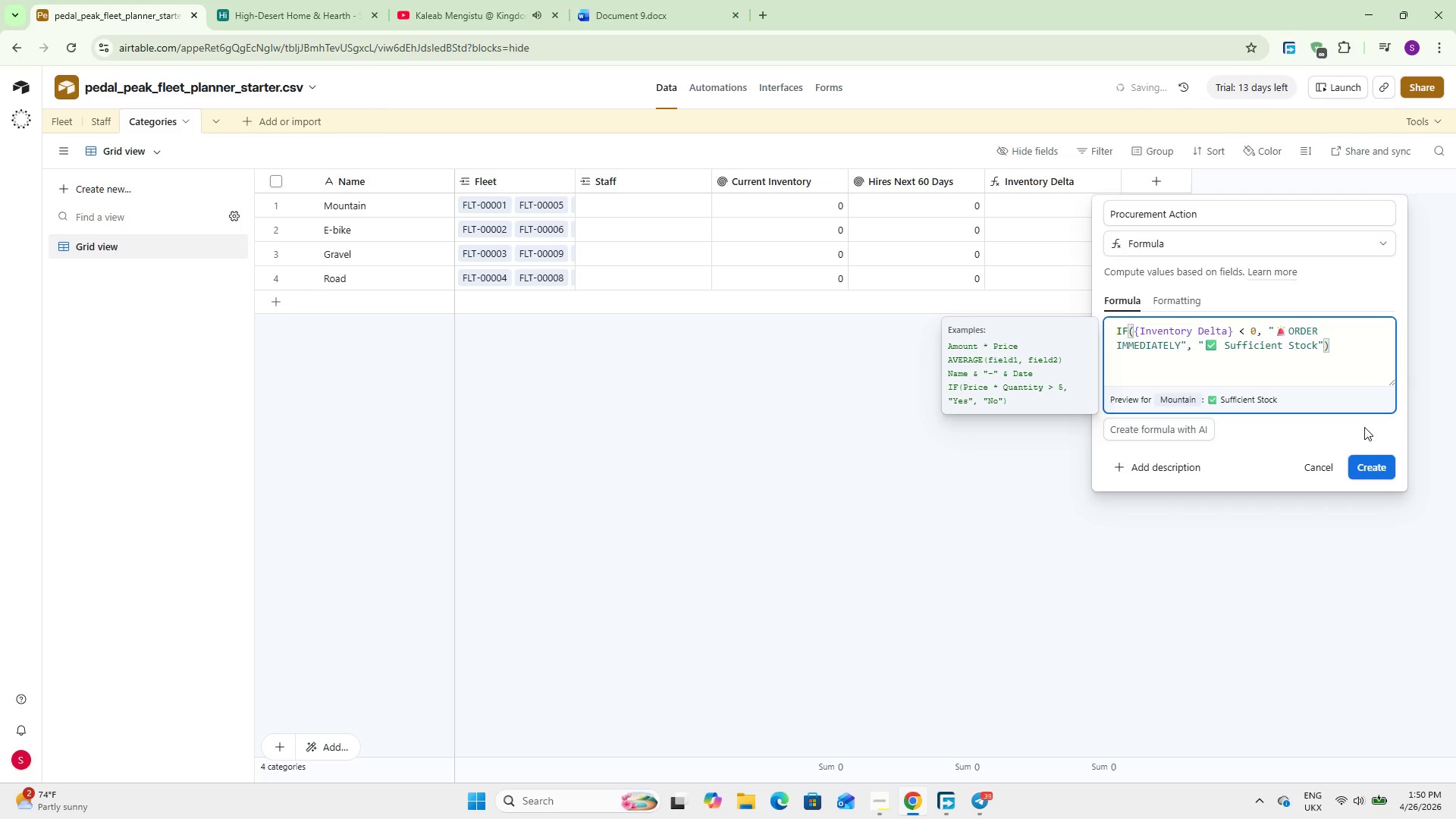 
left_click([1370, 460])
 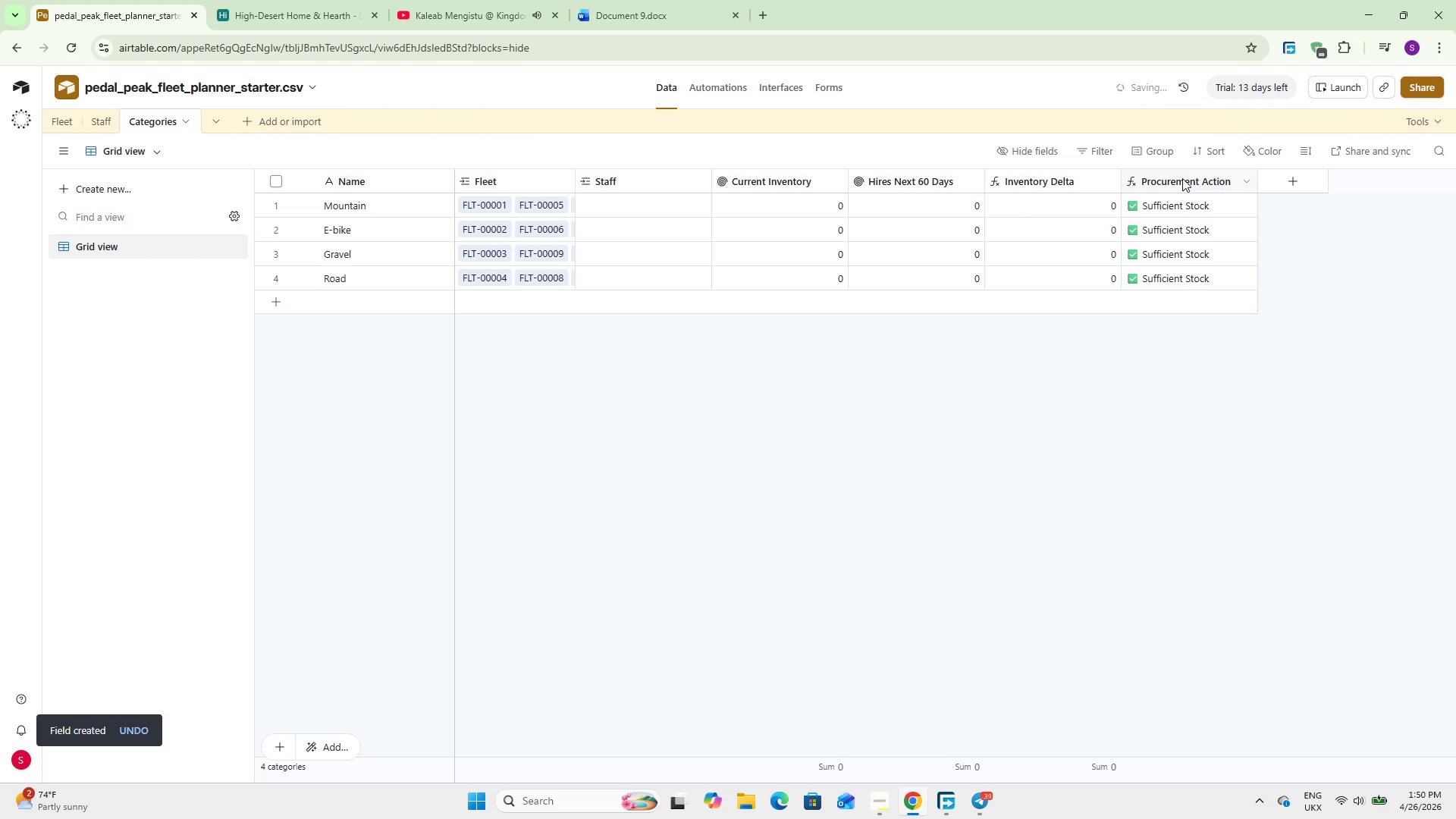 
double_click([1182, 178])
 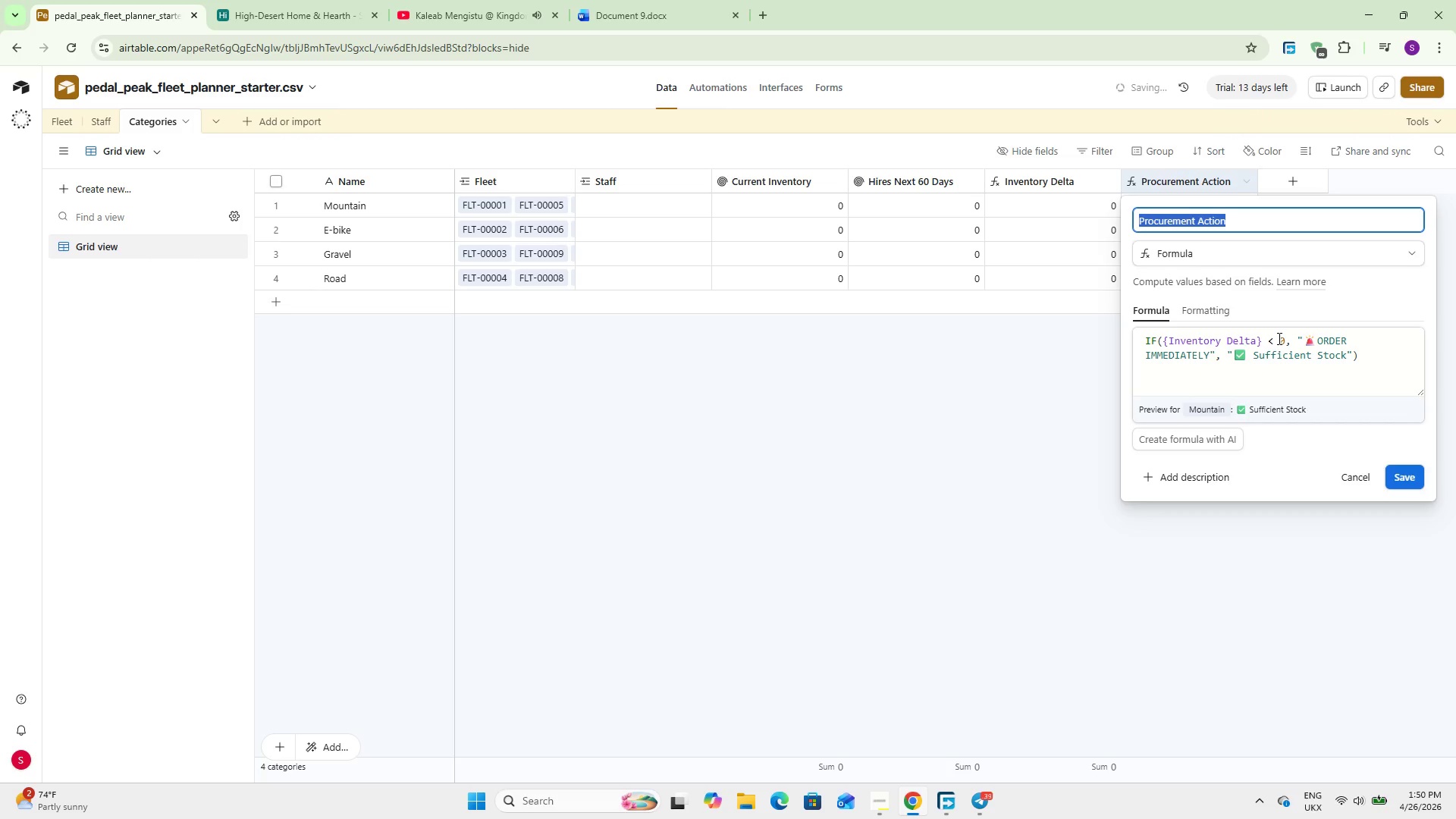 
wait(12.08)
 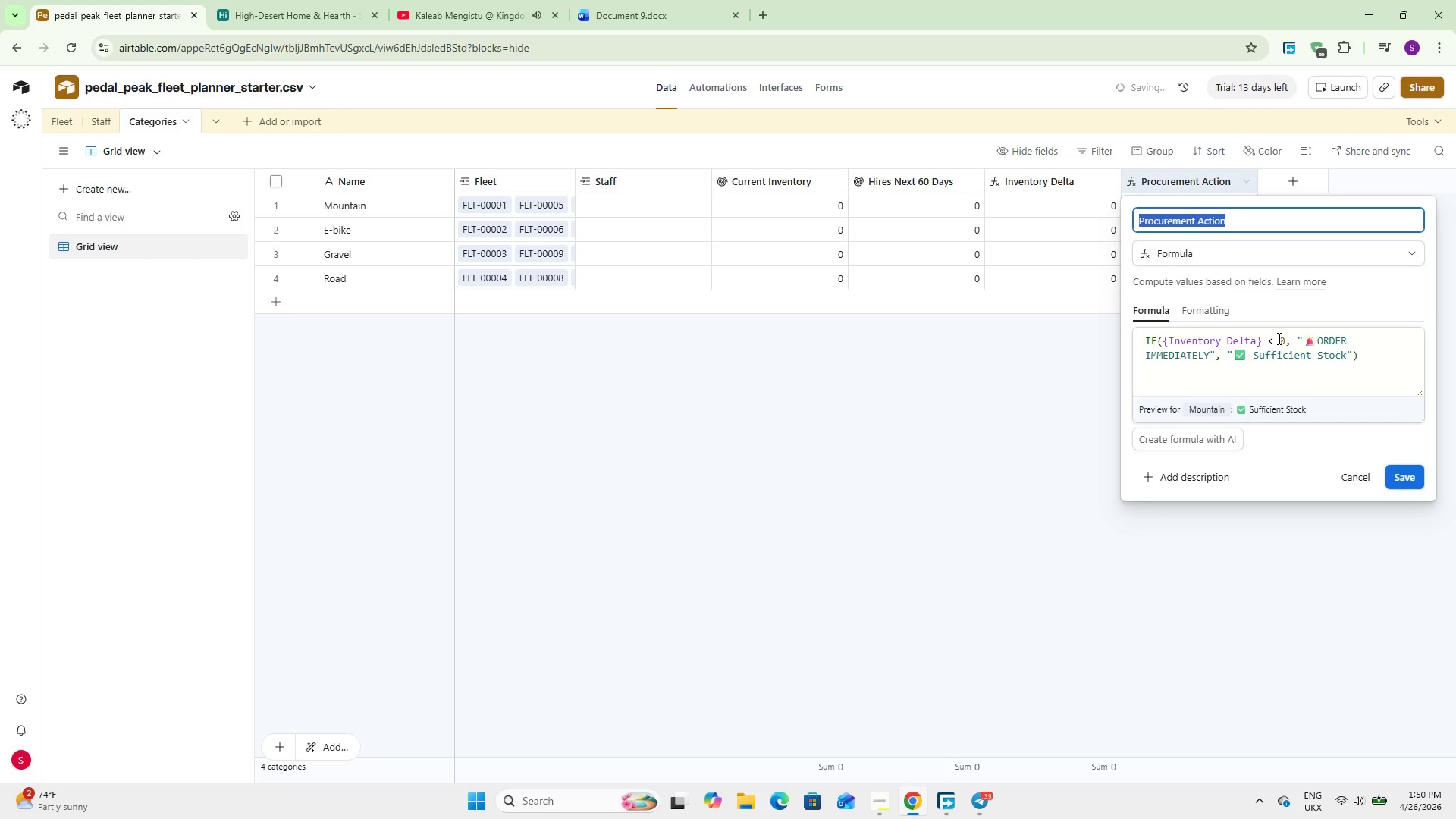 
left_click([1294, 342])
 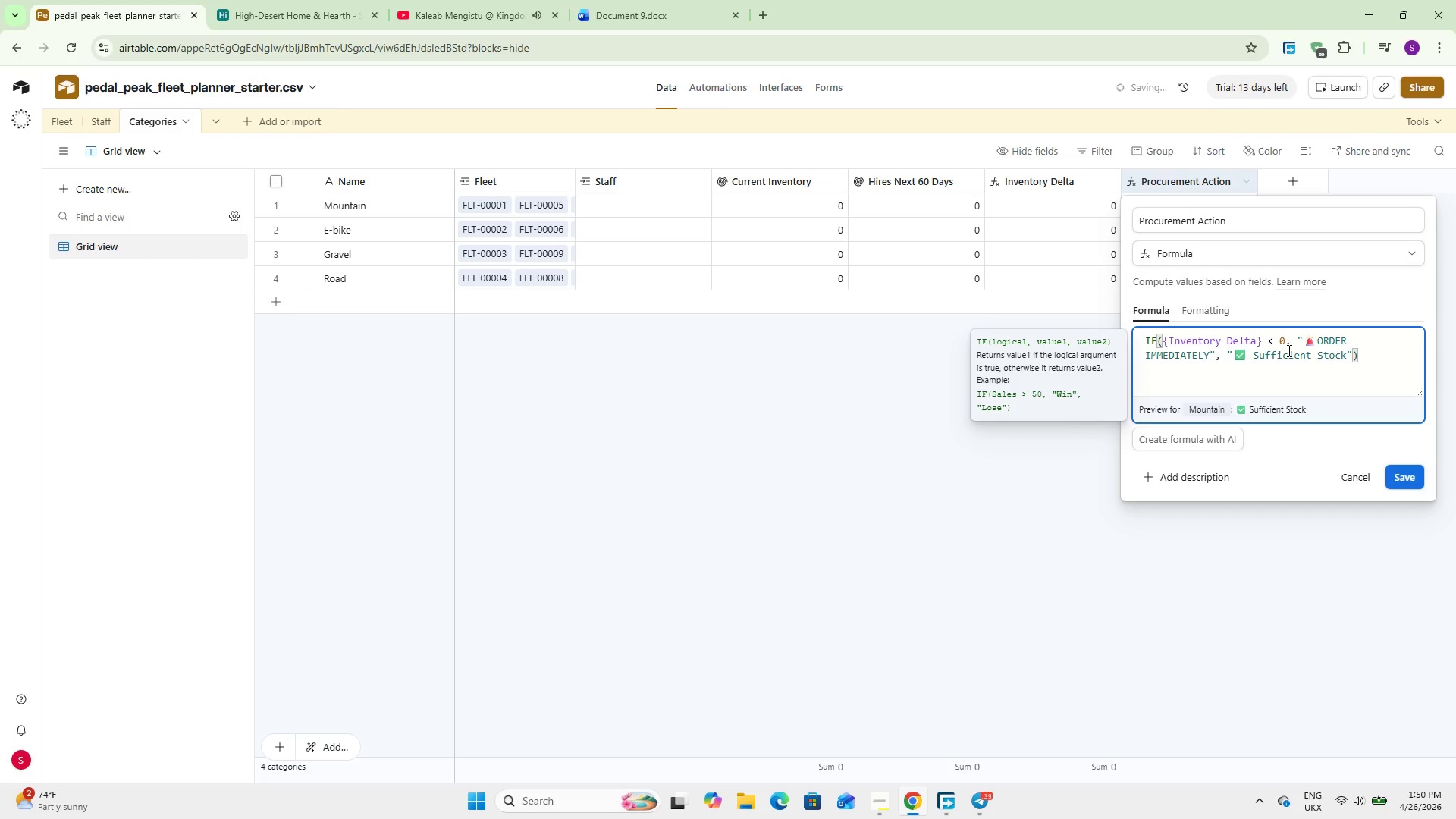 
wait(20.98)
 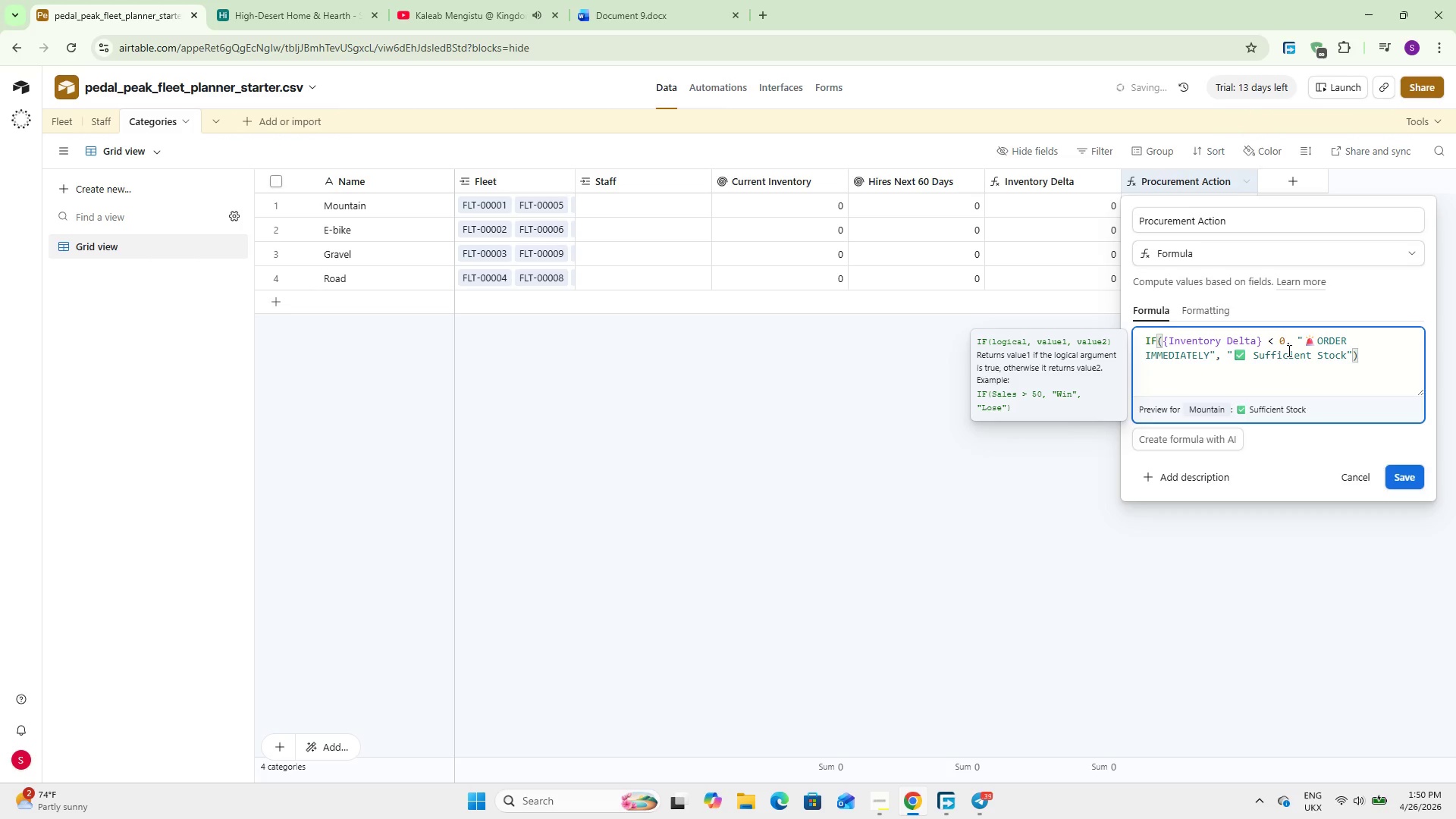 
left_click([1271, 340])
 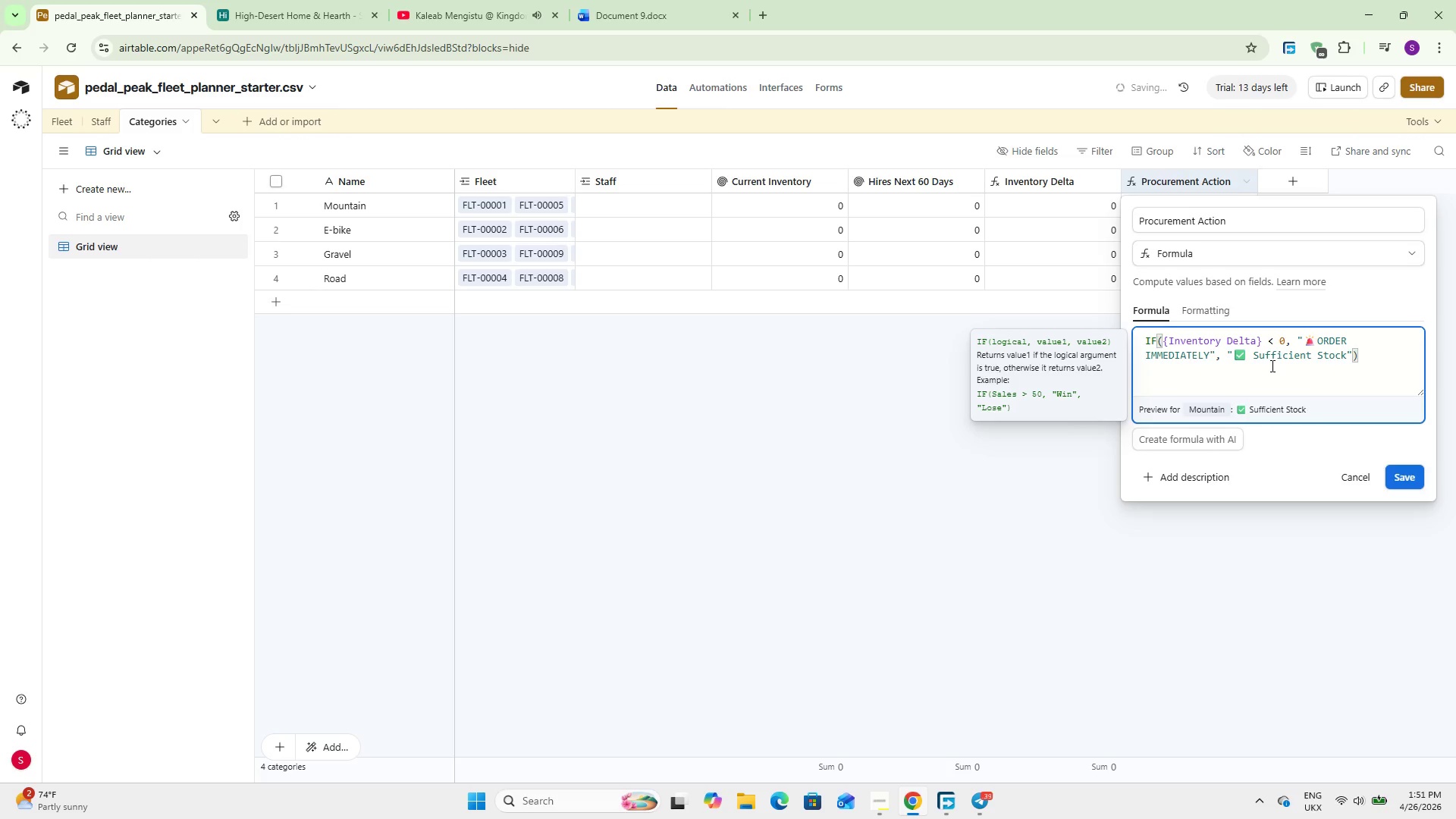 
wait(16.88)
 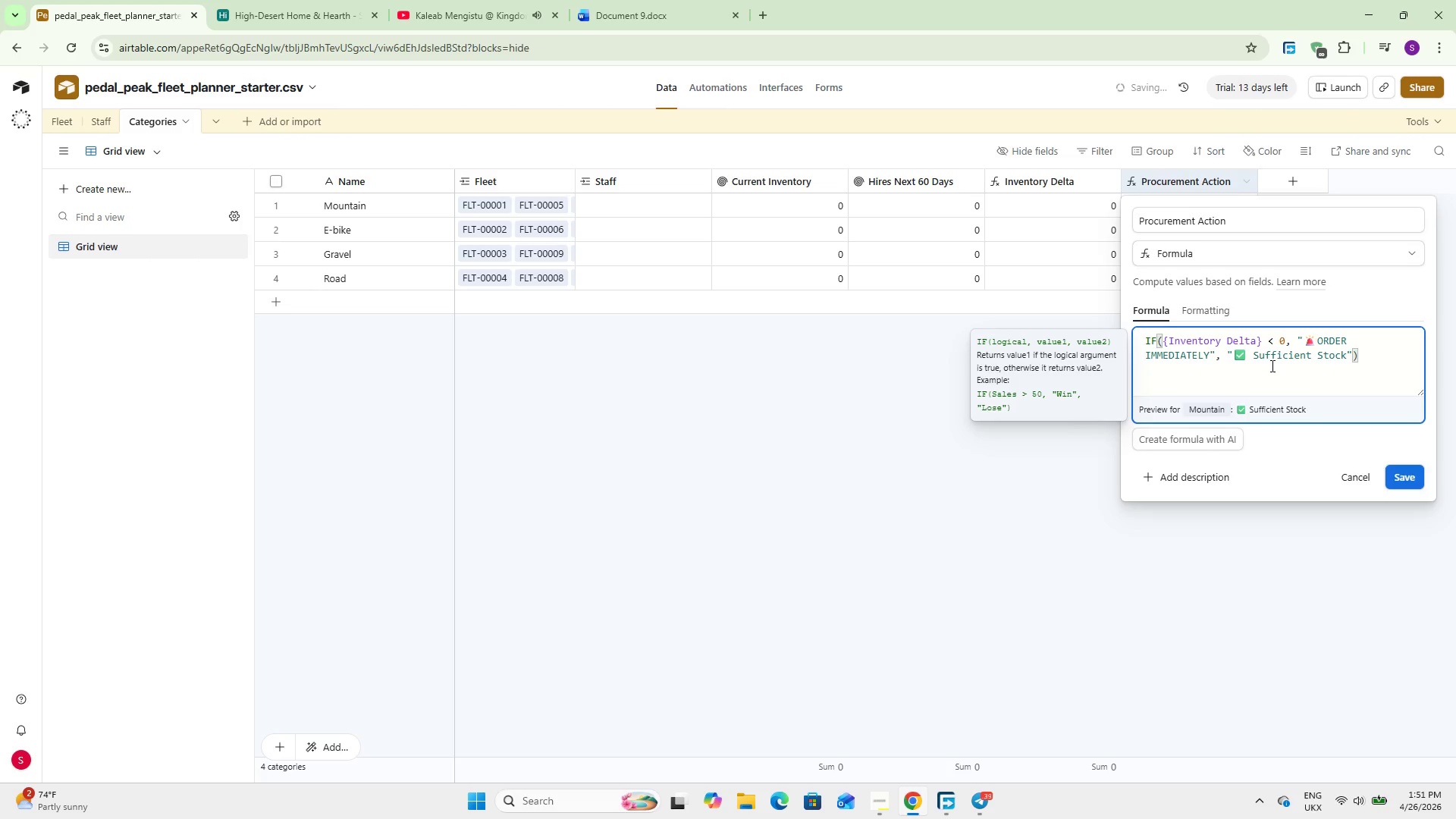 
key(Equal)
 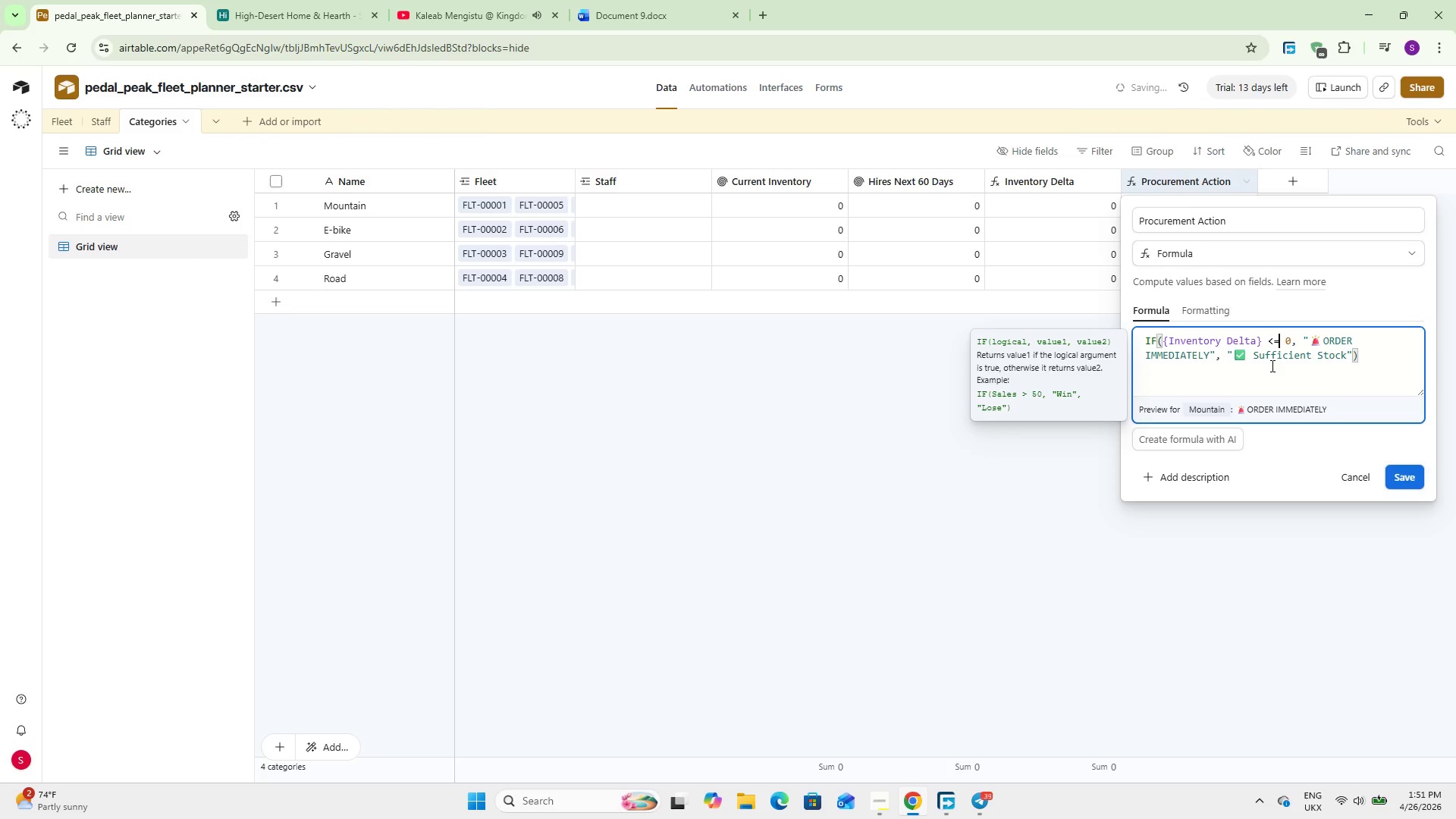 
wait(14.31)
 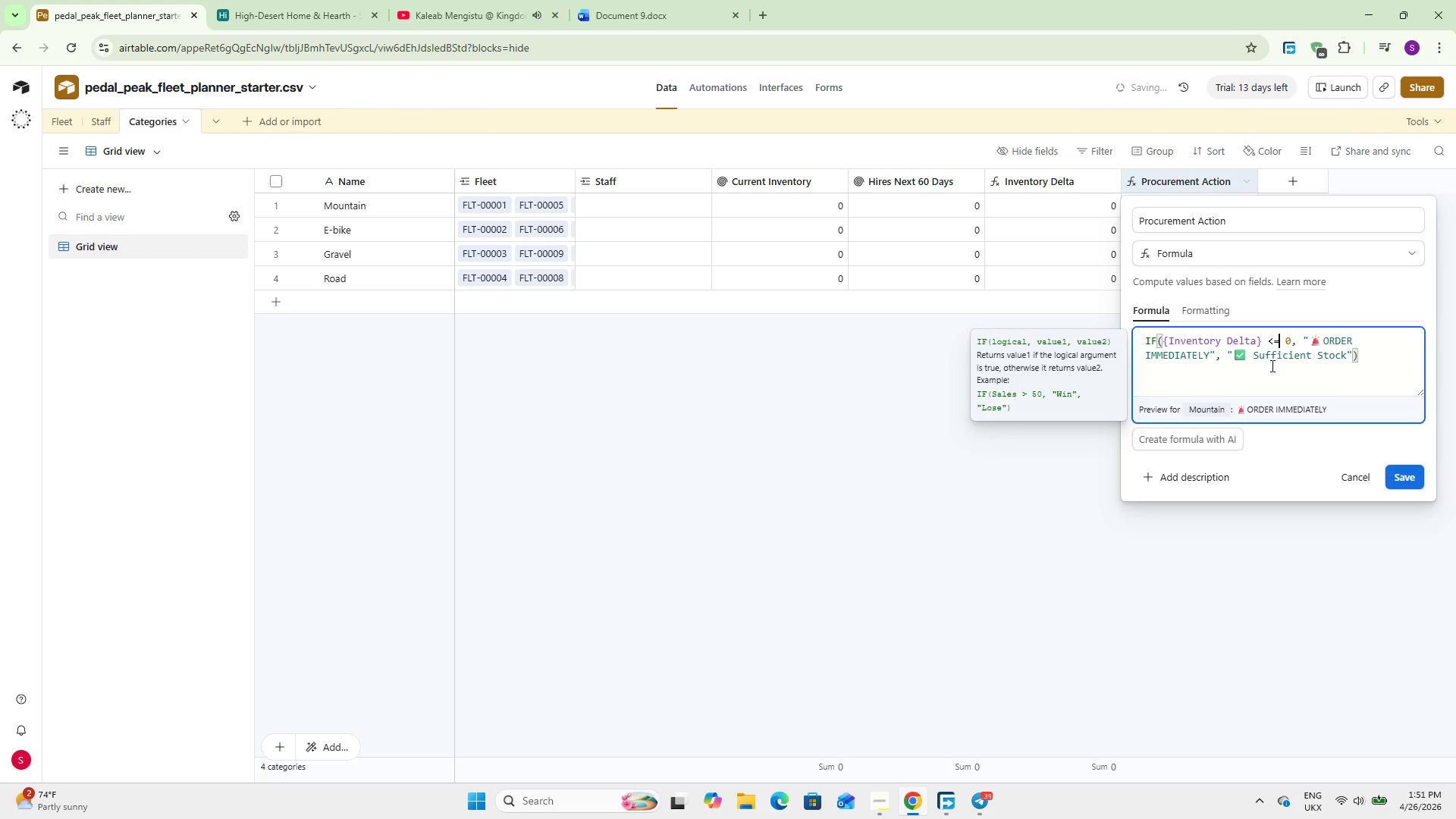 
left_click([1398, 474])
 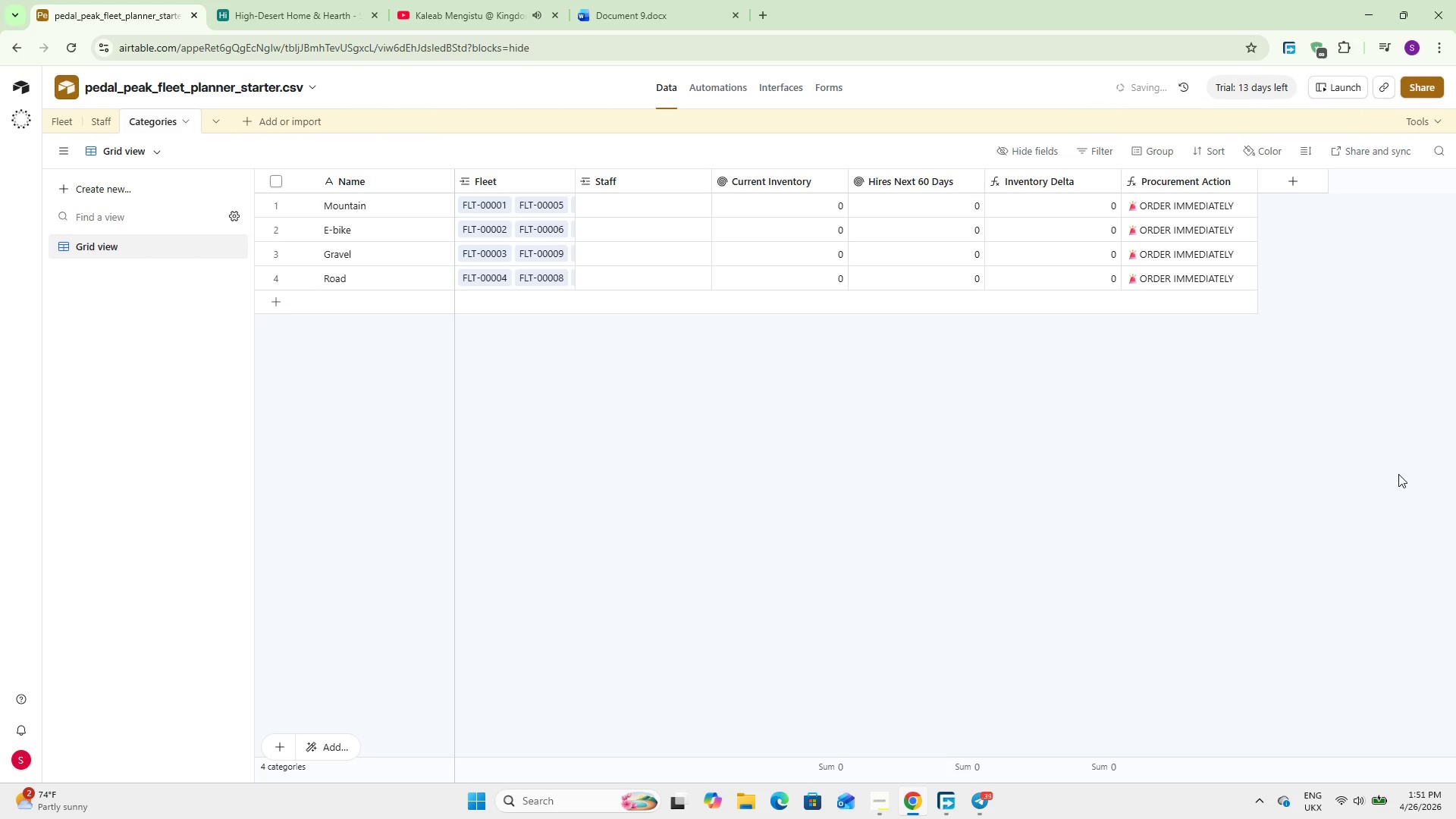 
wait(20.61)
 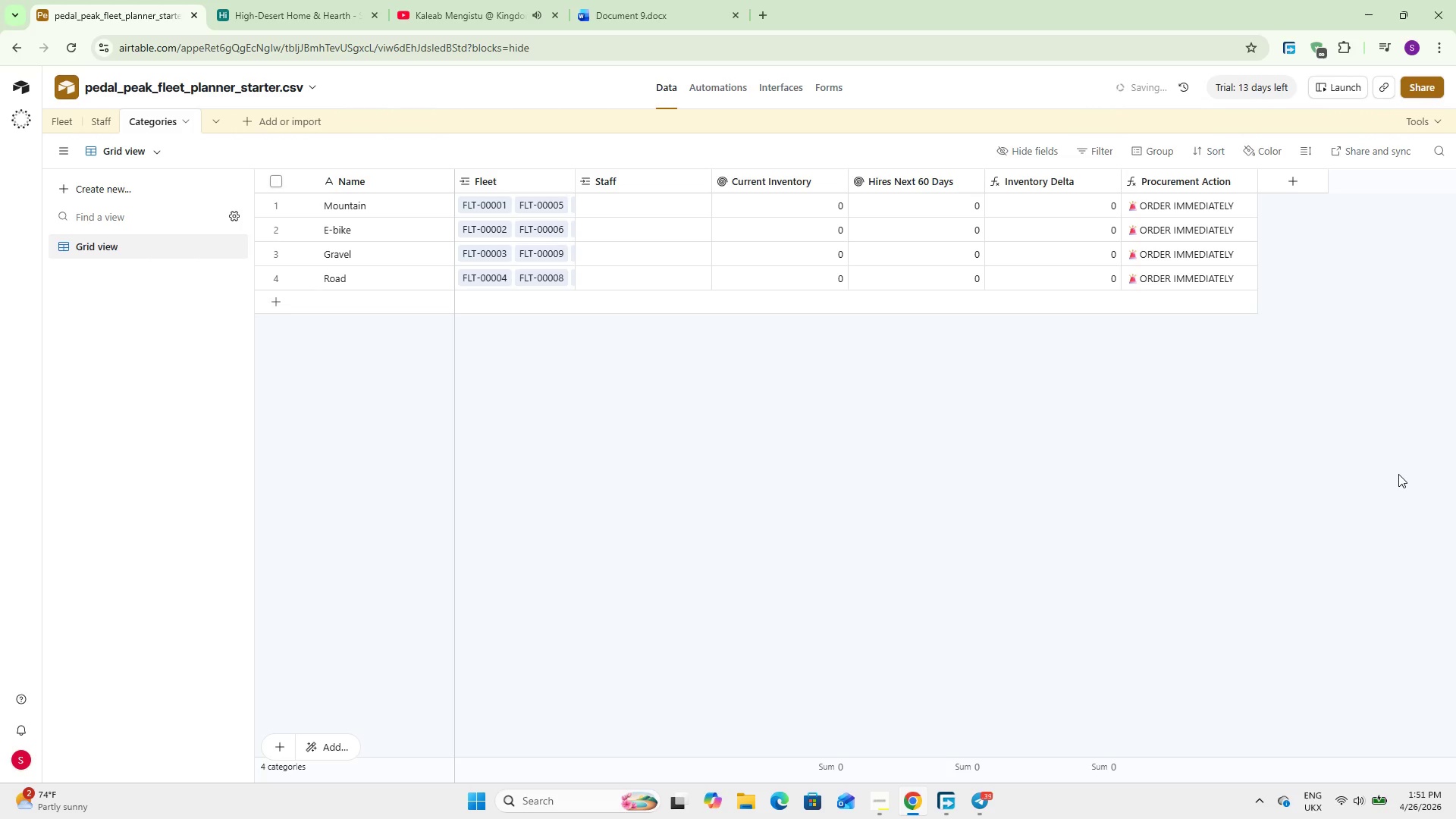 
double_click([1172, 184])
 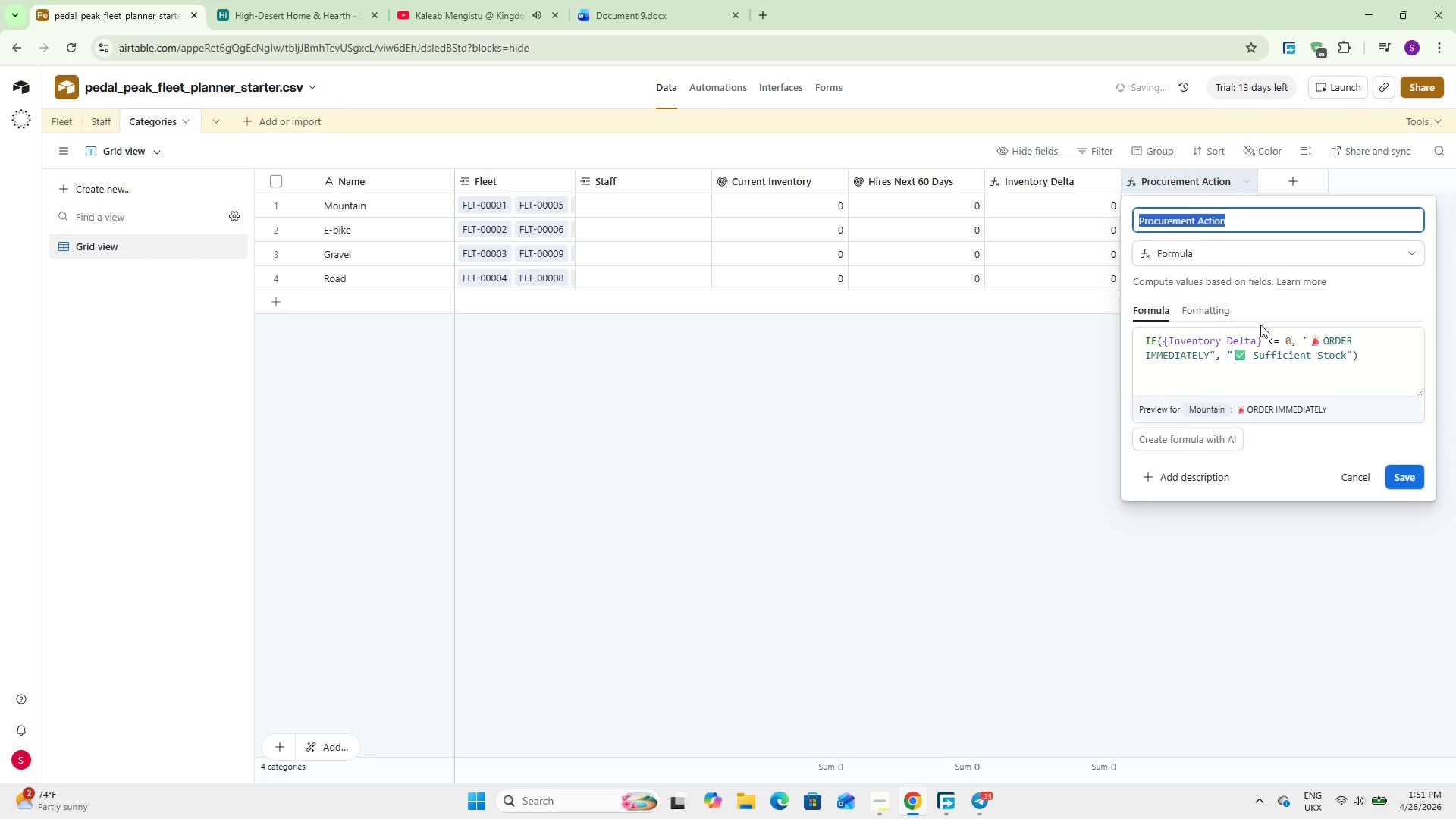 
left_click([1274, 343])
 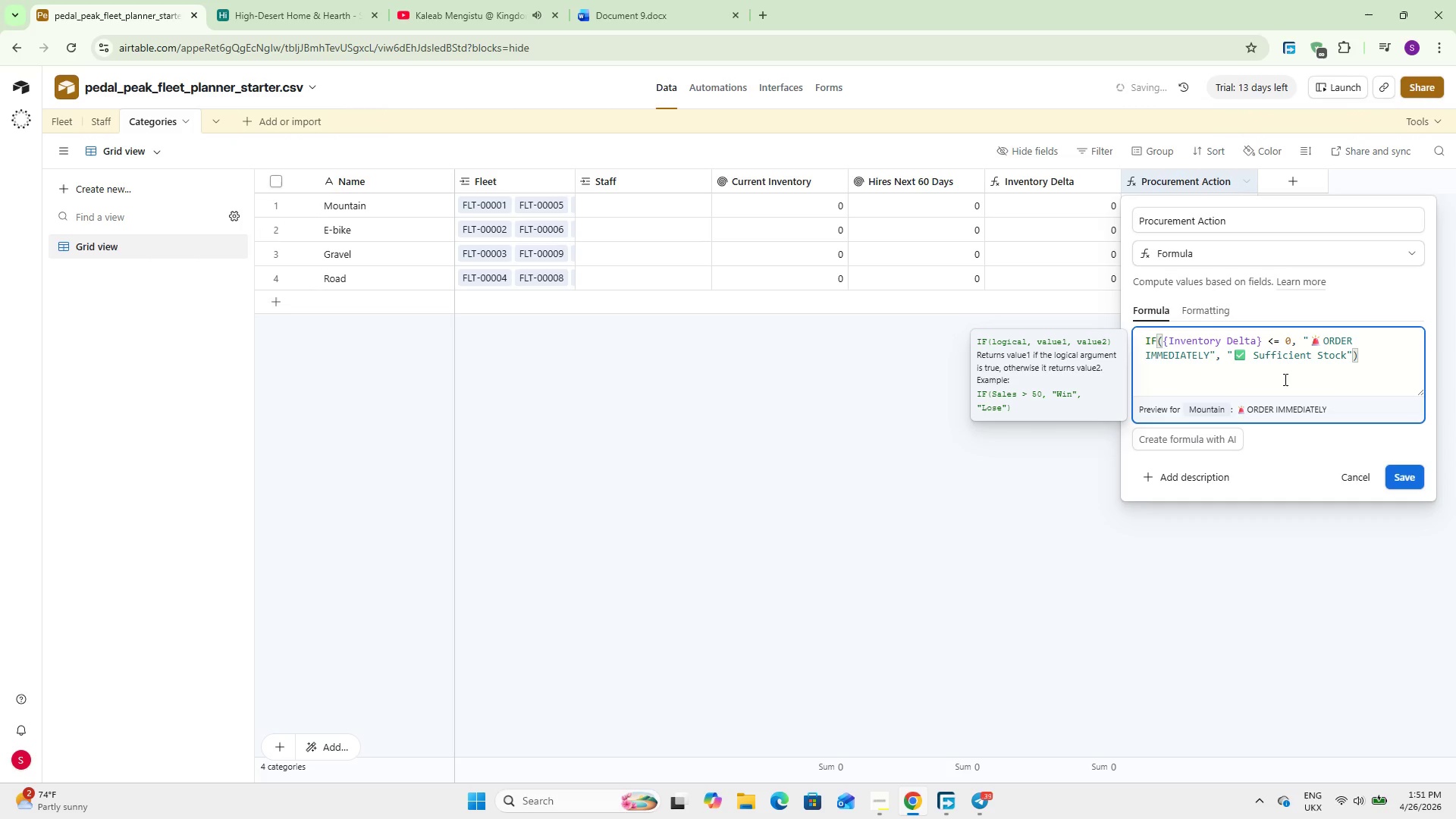 
key(Delete)
 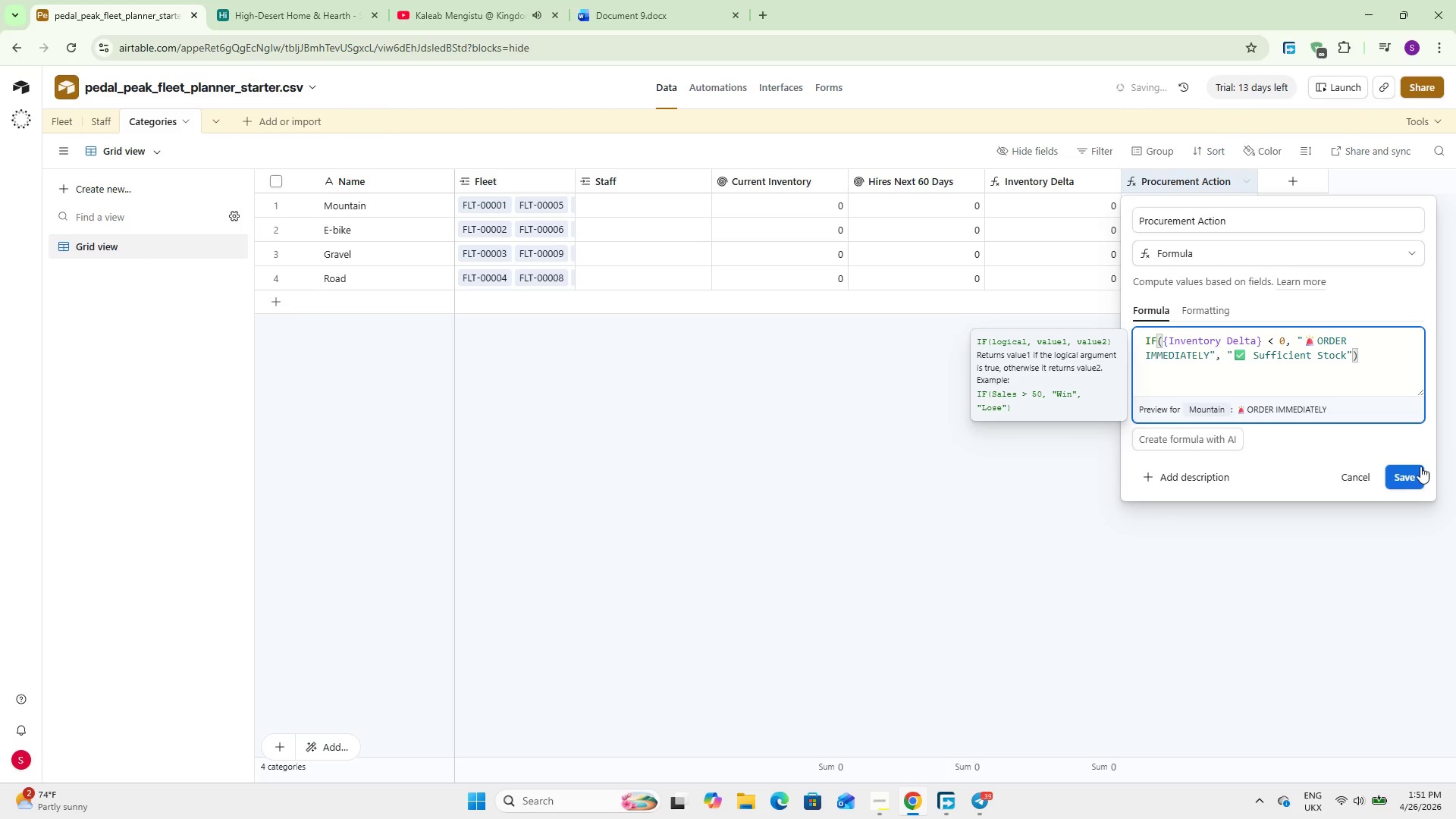 
left_click([1402, 478])
 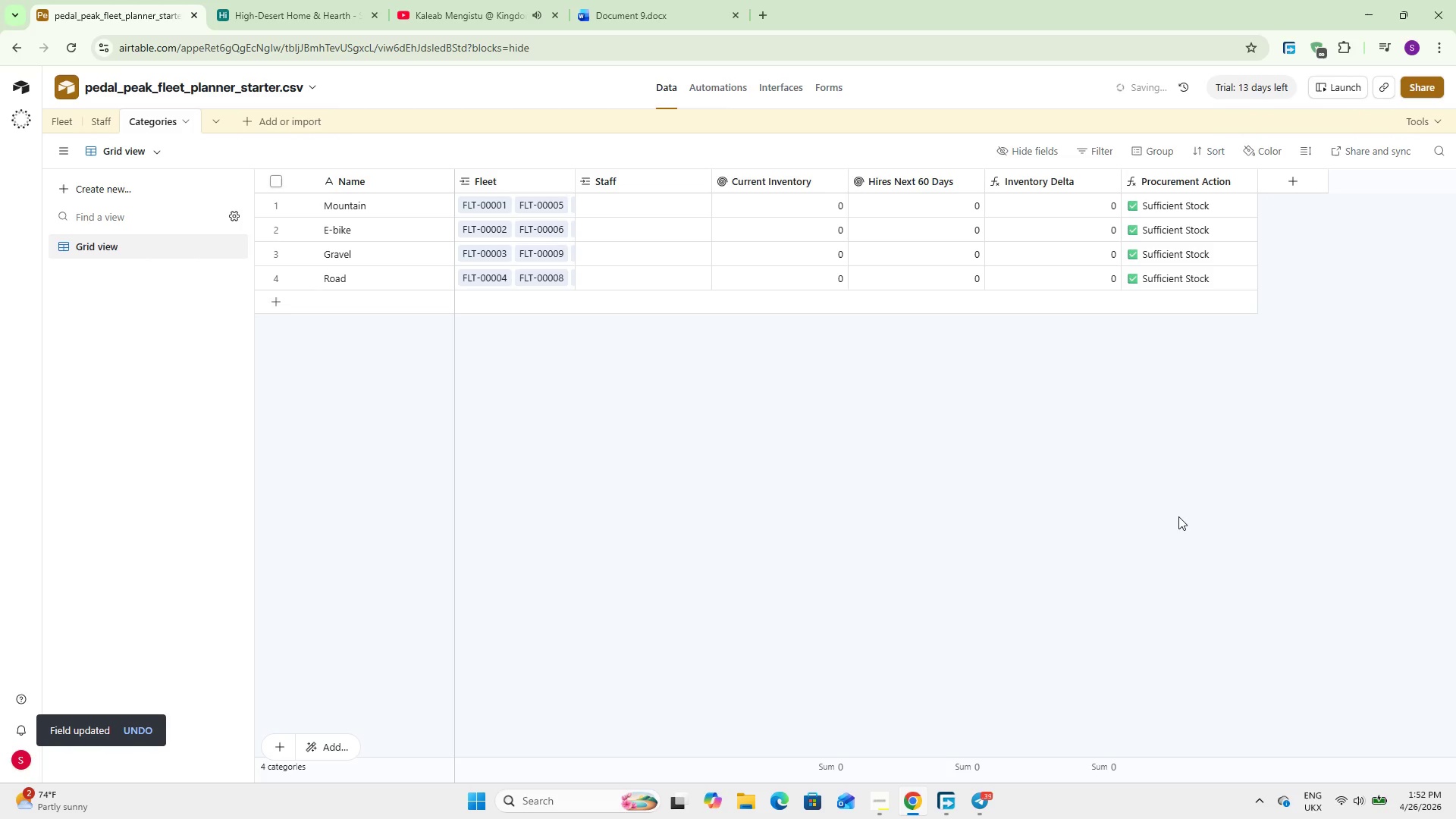 
wait(12.11)
 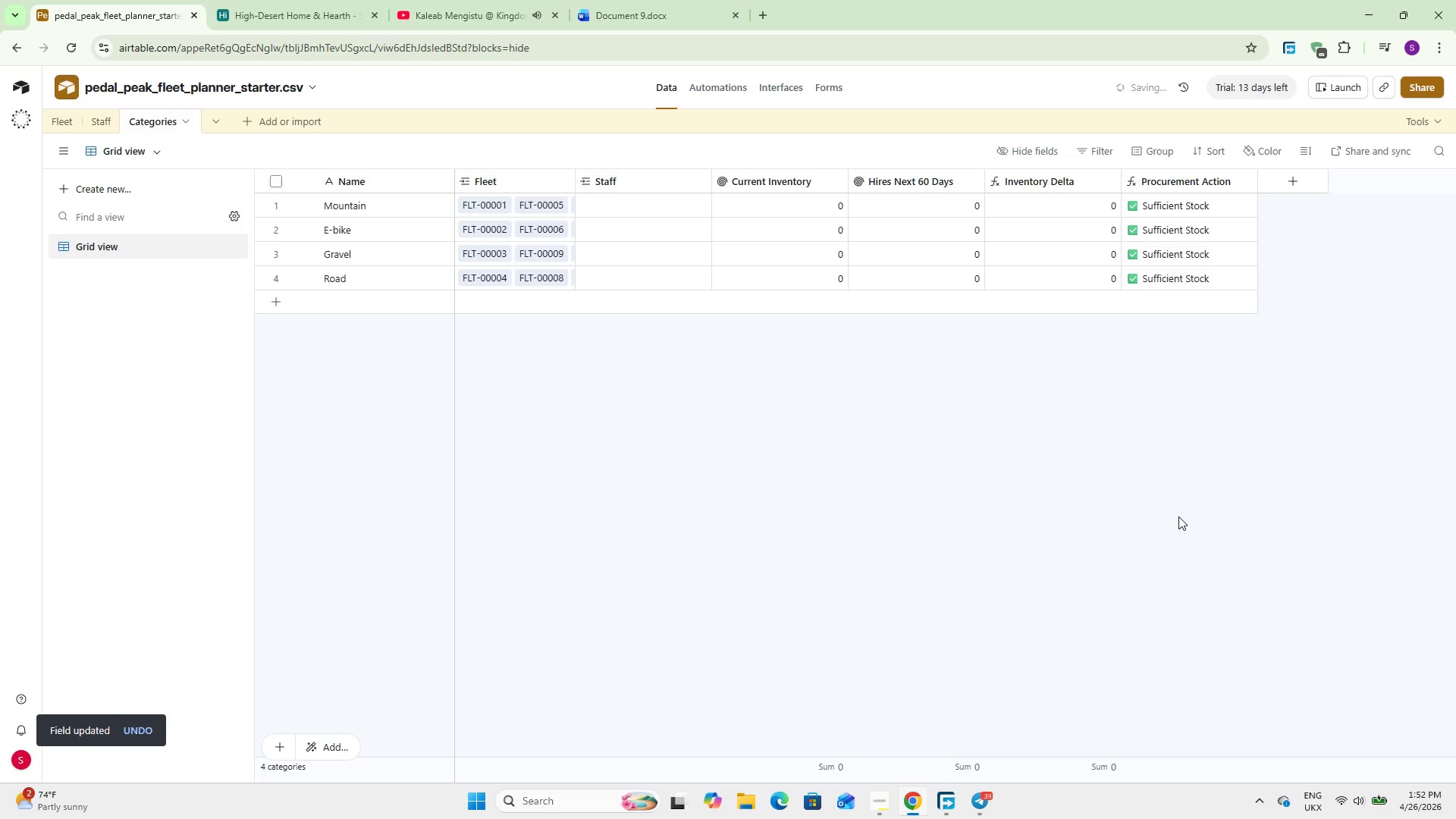 
left_click([102, 121])
 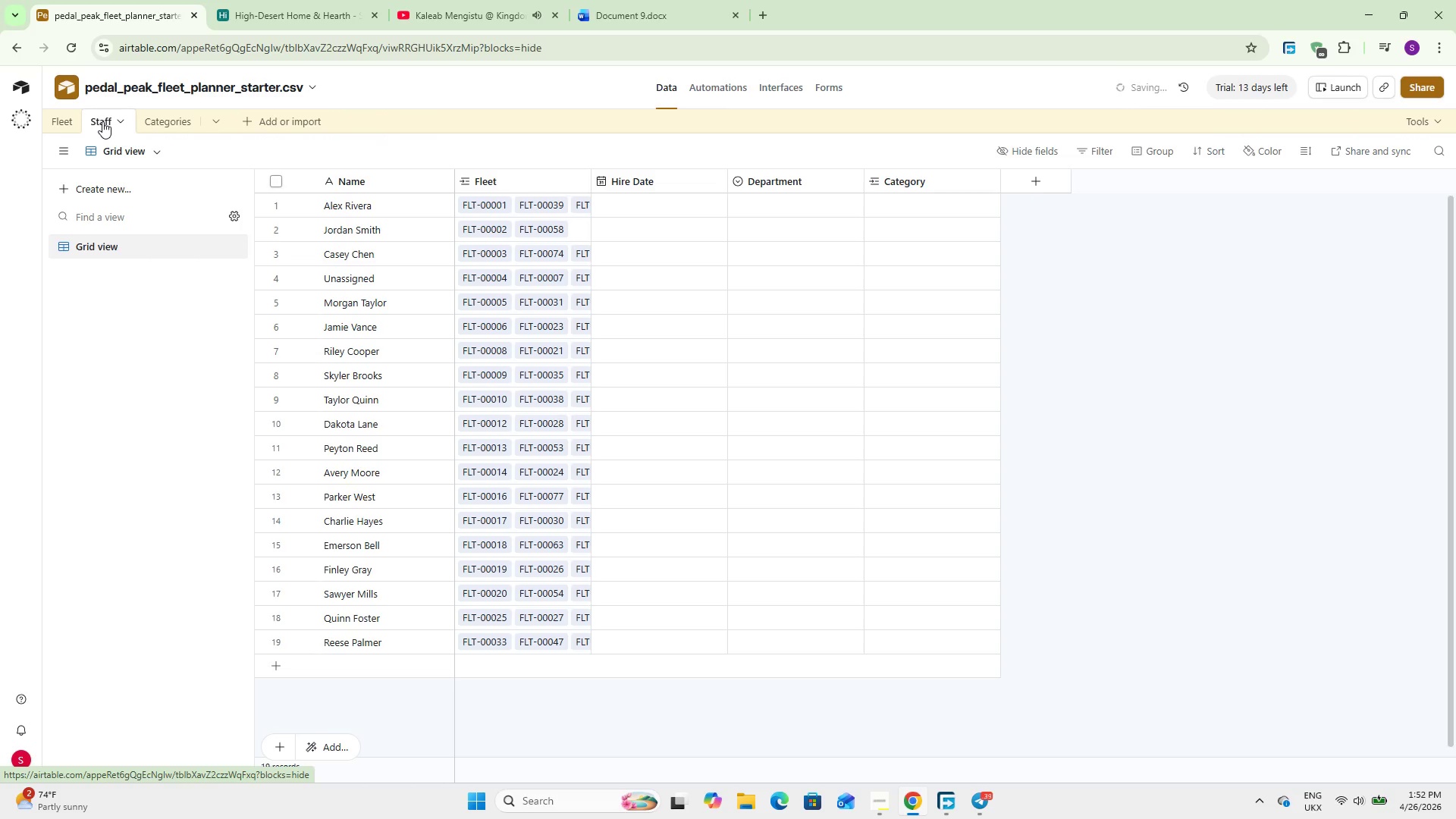 
wait(13.7)
 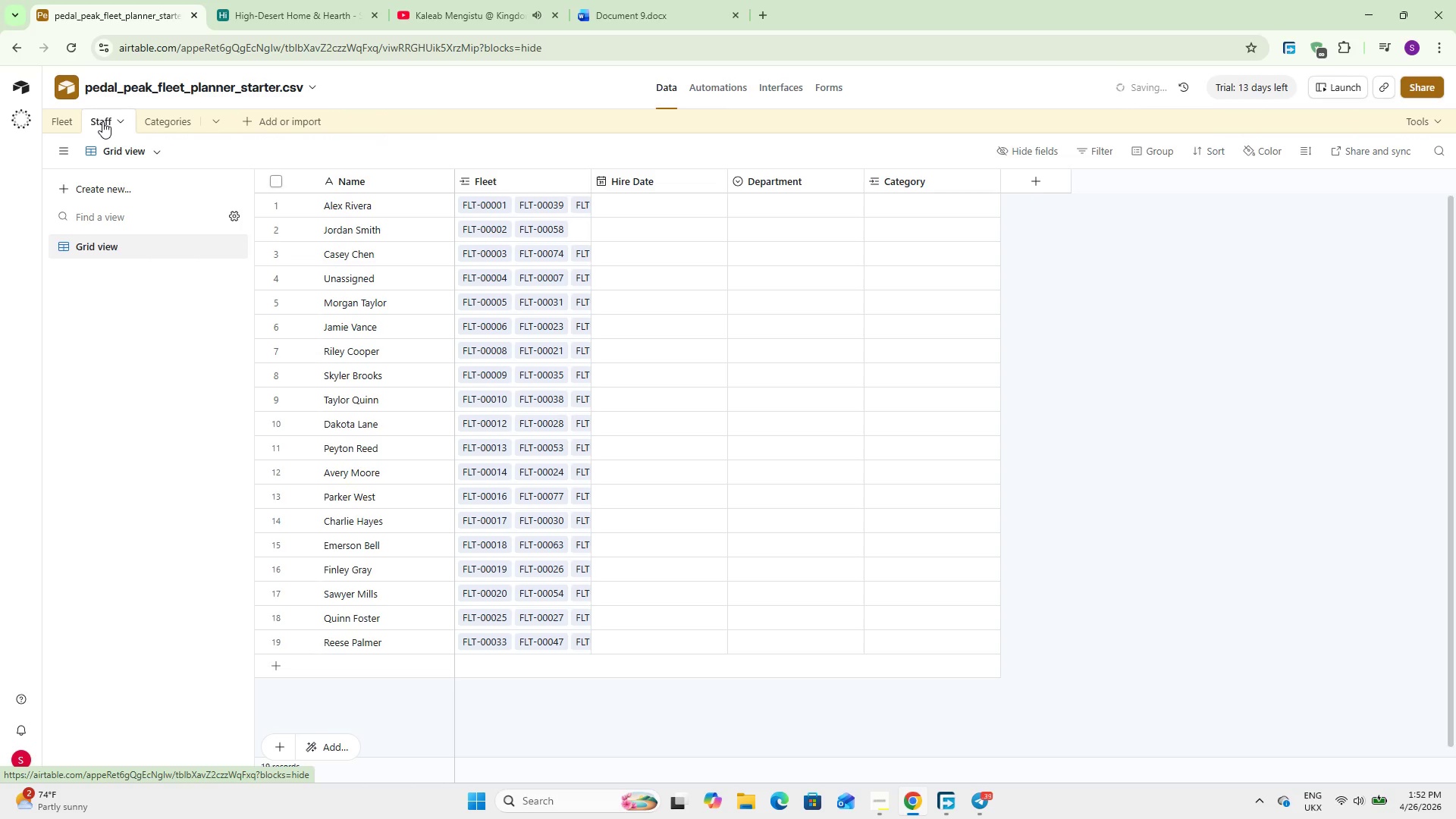 
left_click([51, 121])
 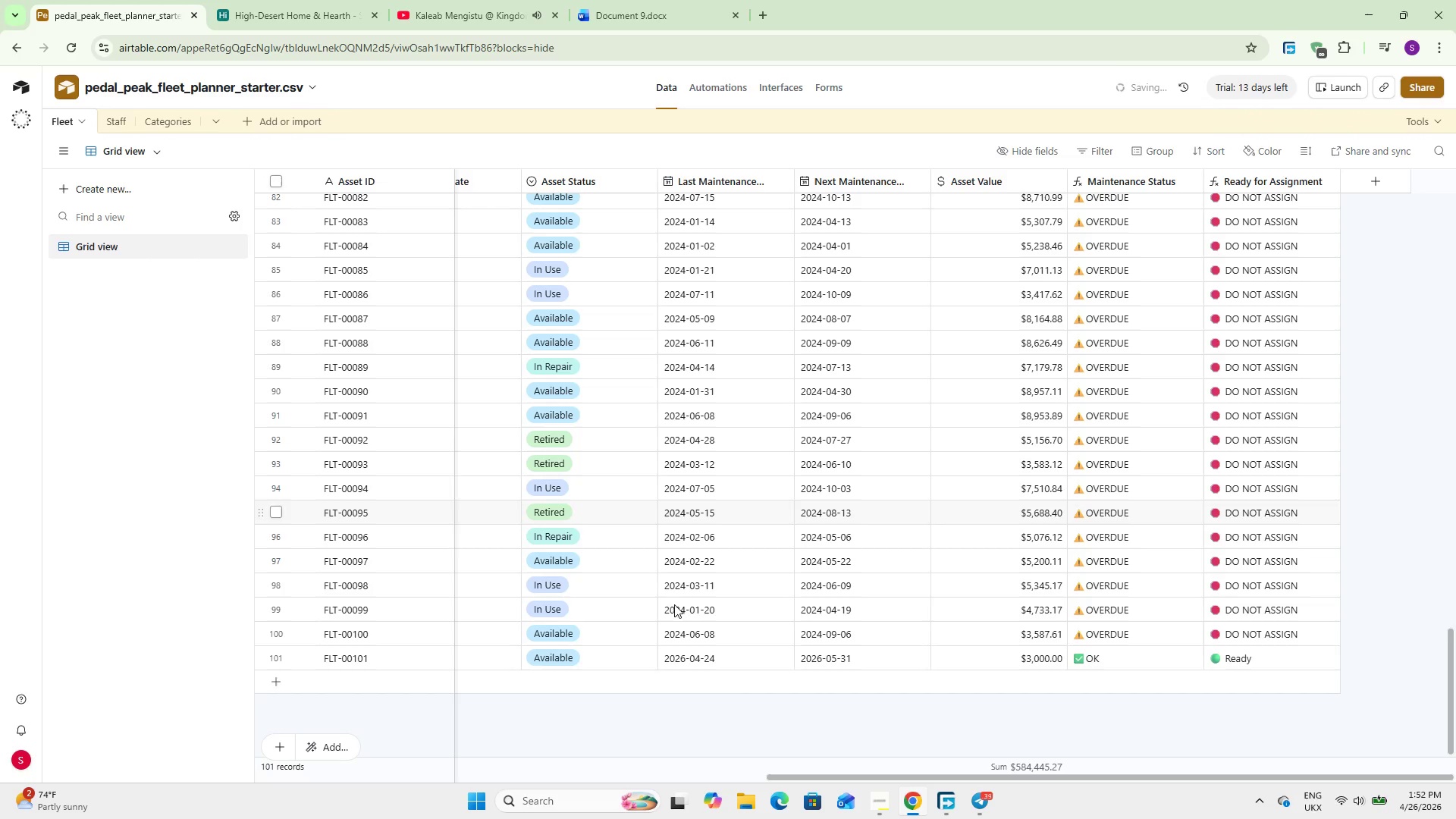 
left_click_drag(start_coordinate=[793, 779], to_coordinate=[356, 692])
 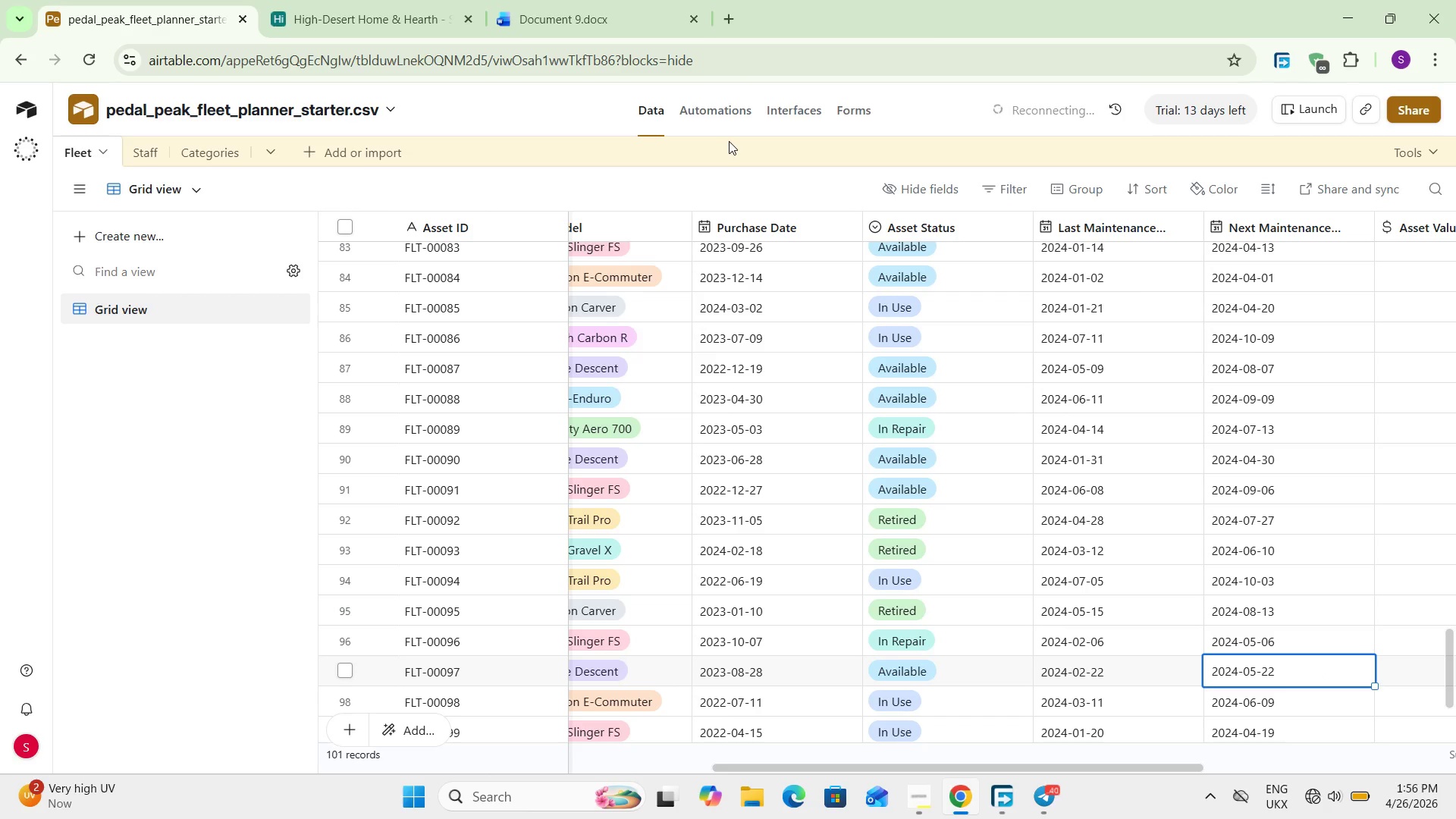 
wait(244.41)
 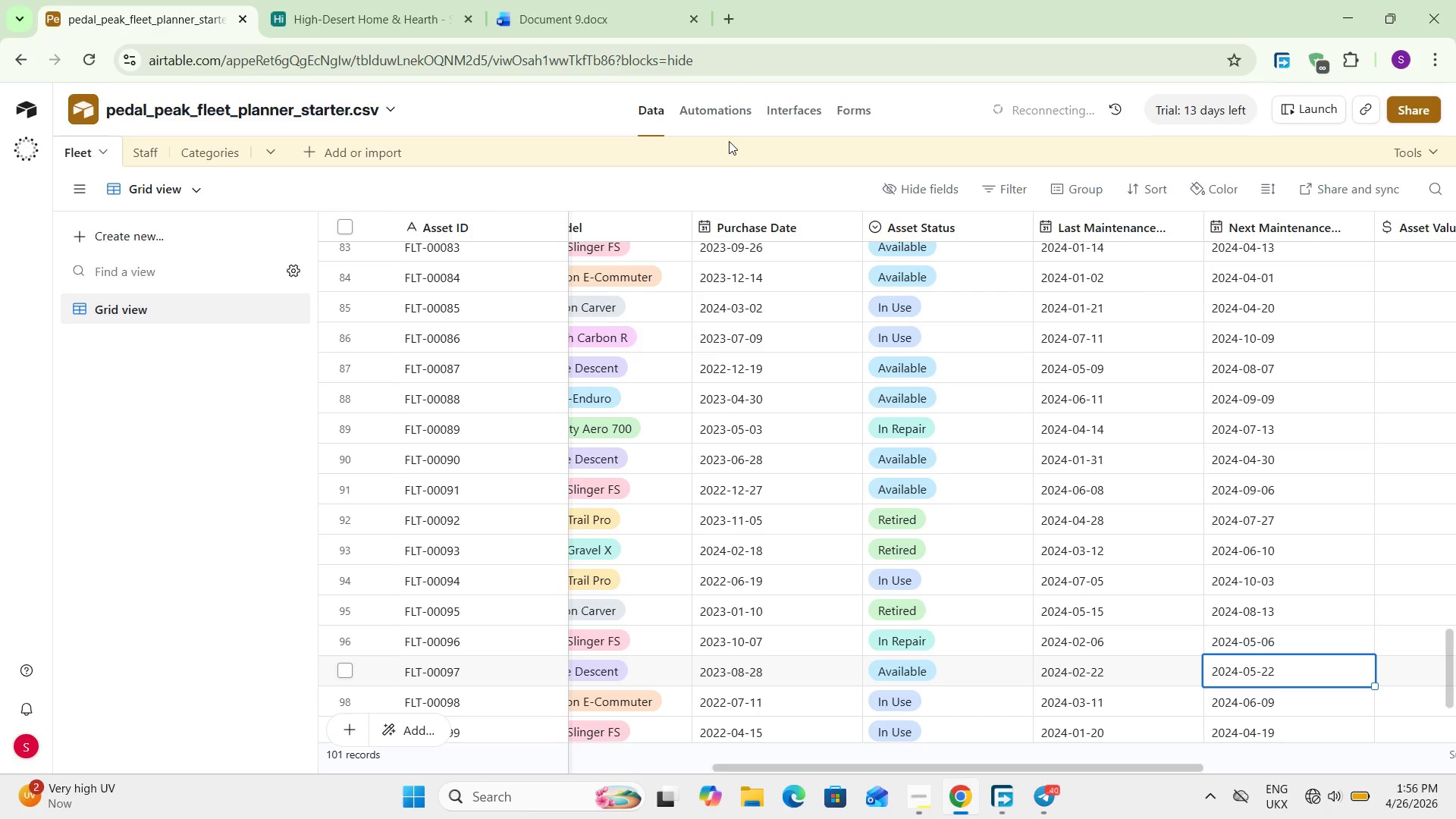 
left_click([1323, 795])
 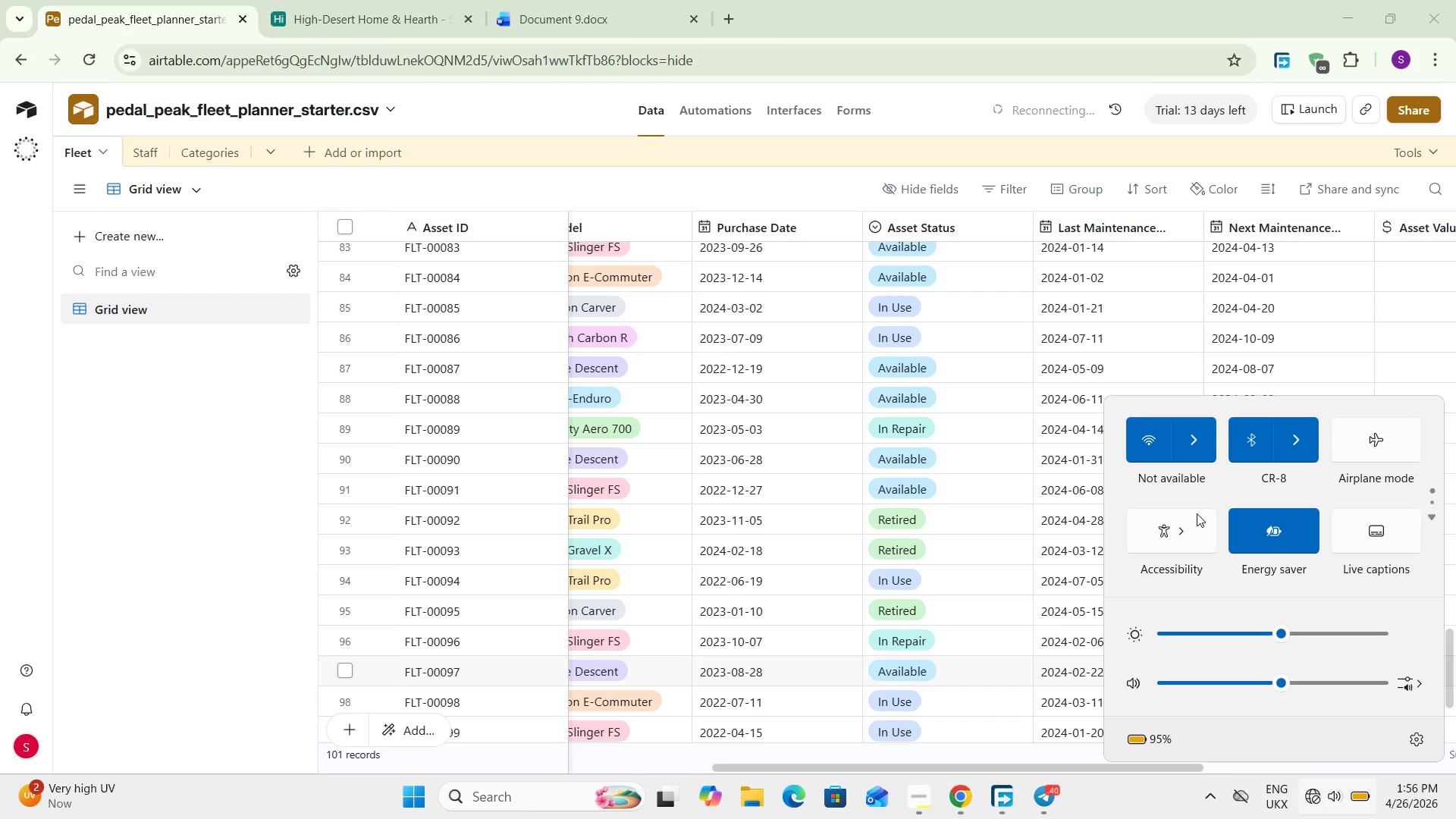 